 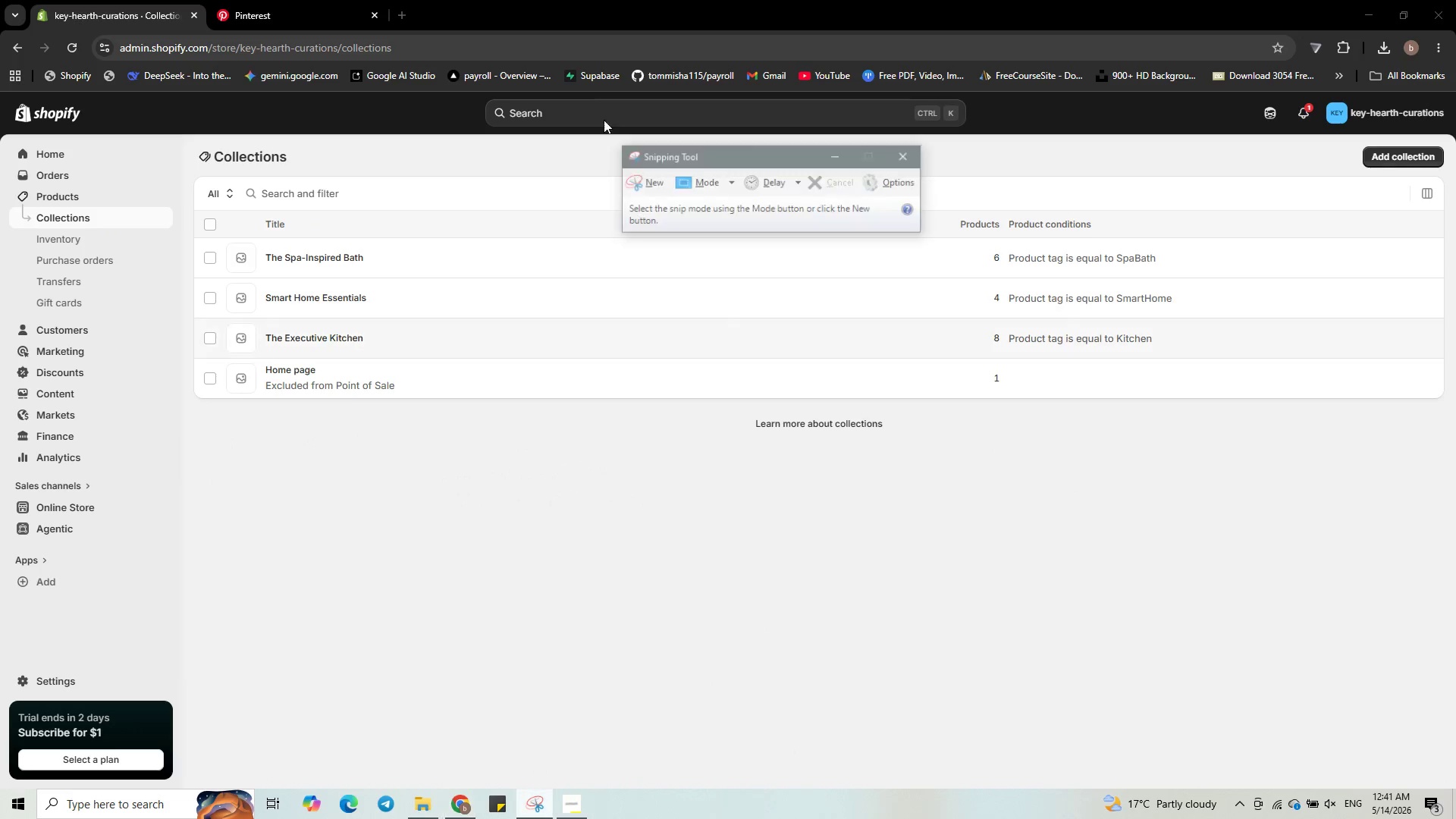 
left_click([638, 184])
 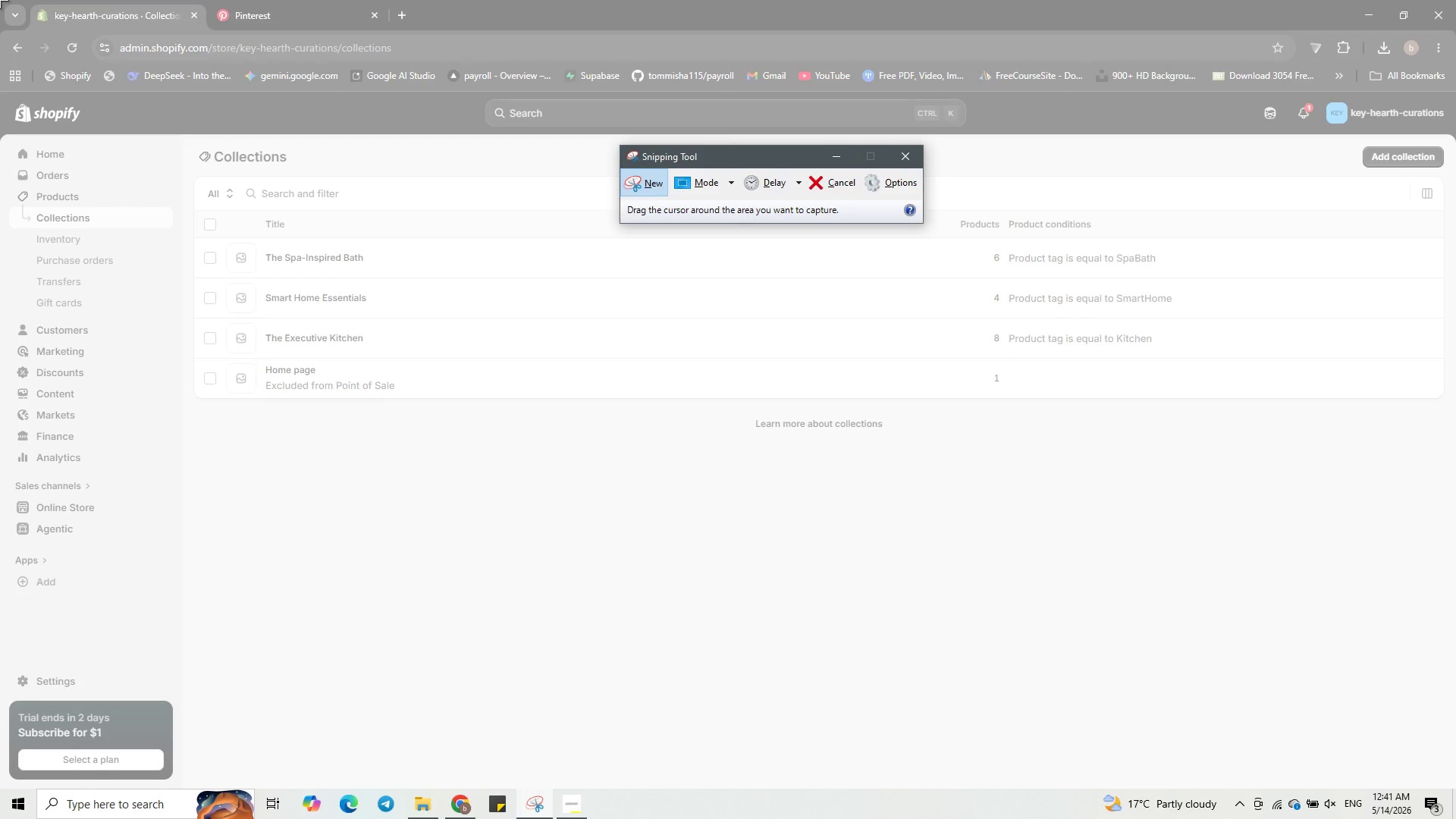 
left_click_drag(start_coordinate=[0, 0], to_coordinate=[1455, 818])
 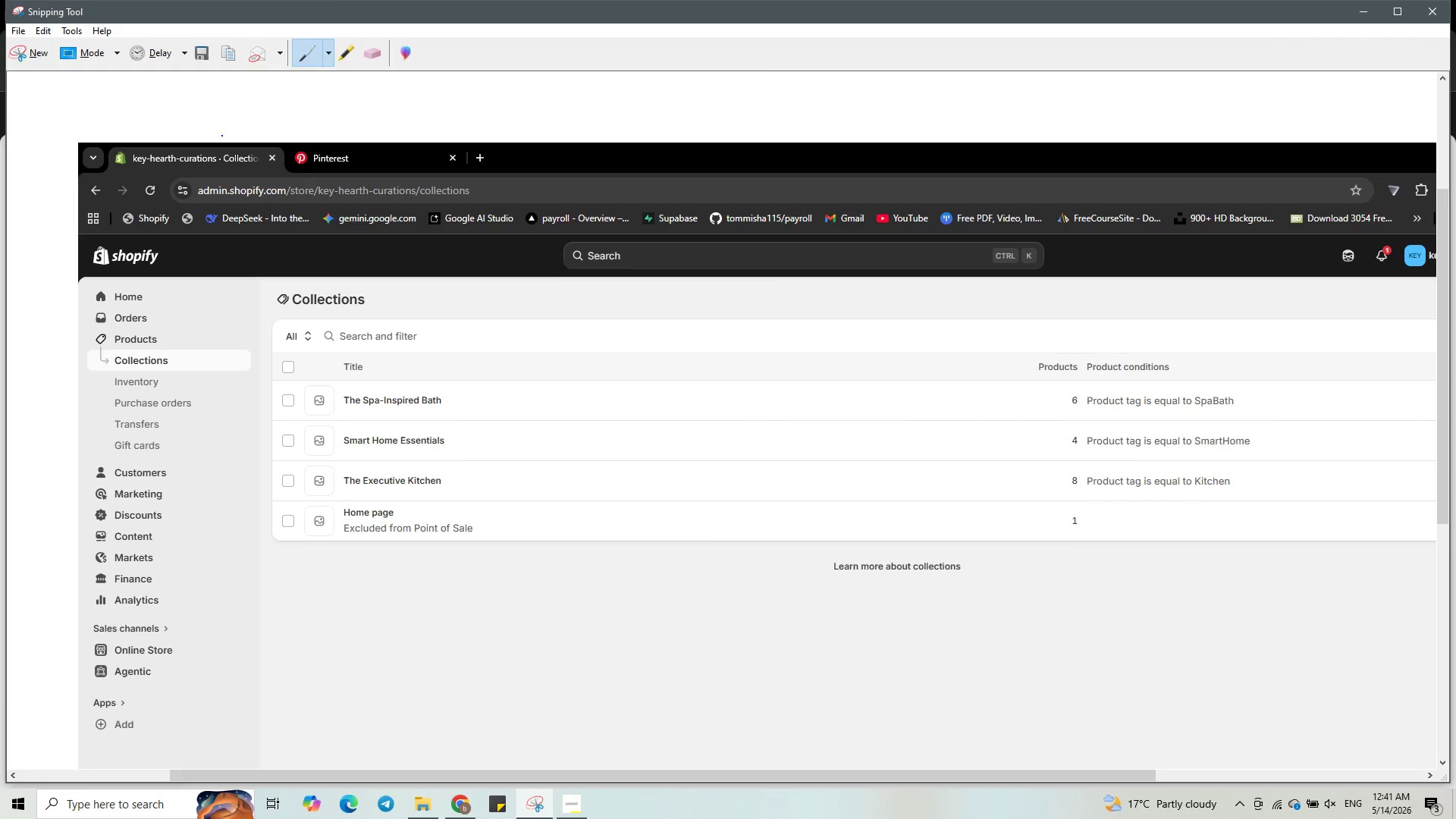 
right_click([223, 90])
 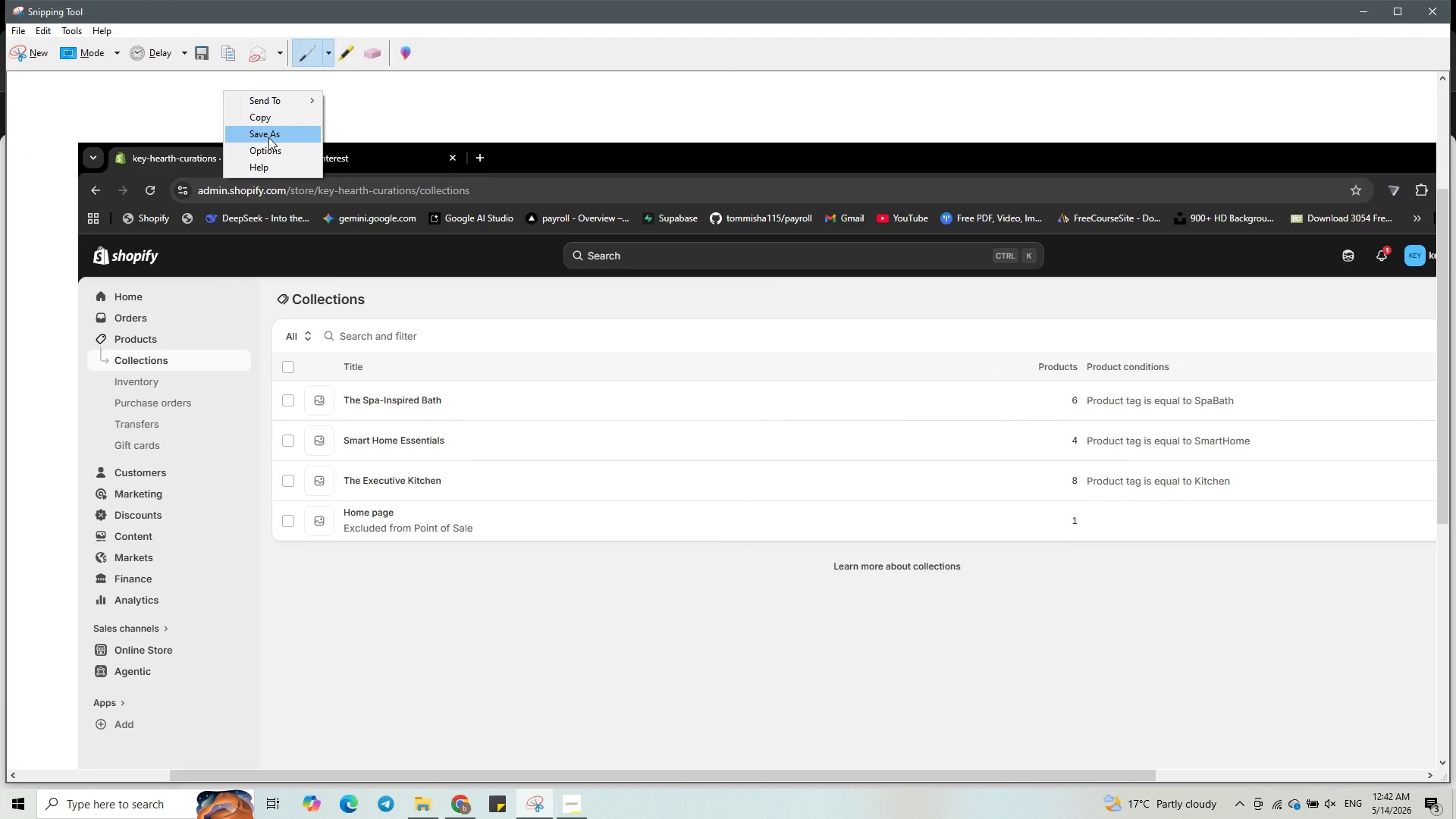 
left_click([268, 137])
 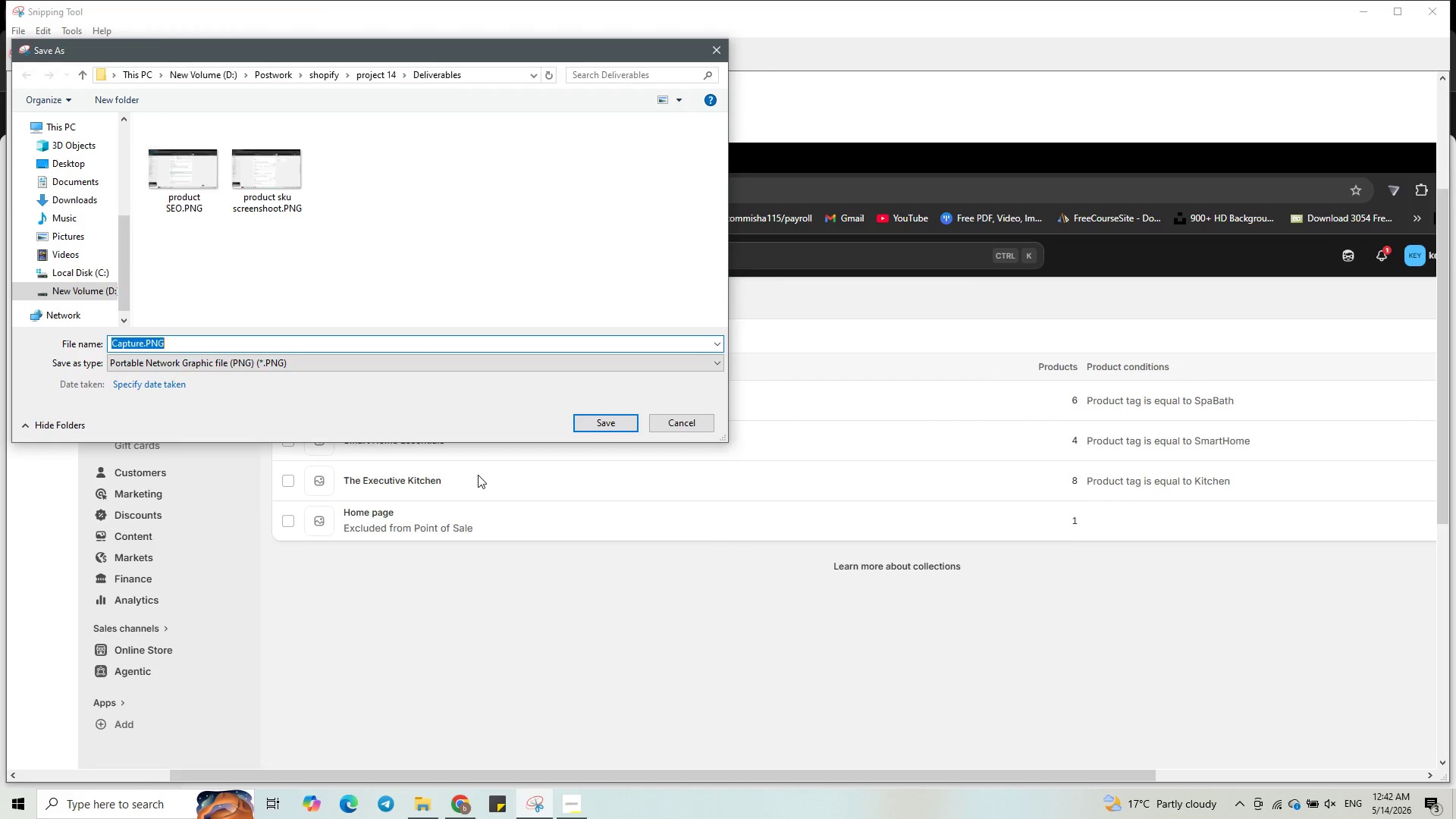 
type(Collection )
 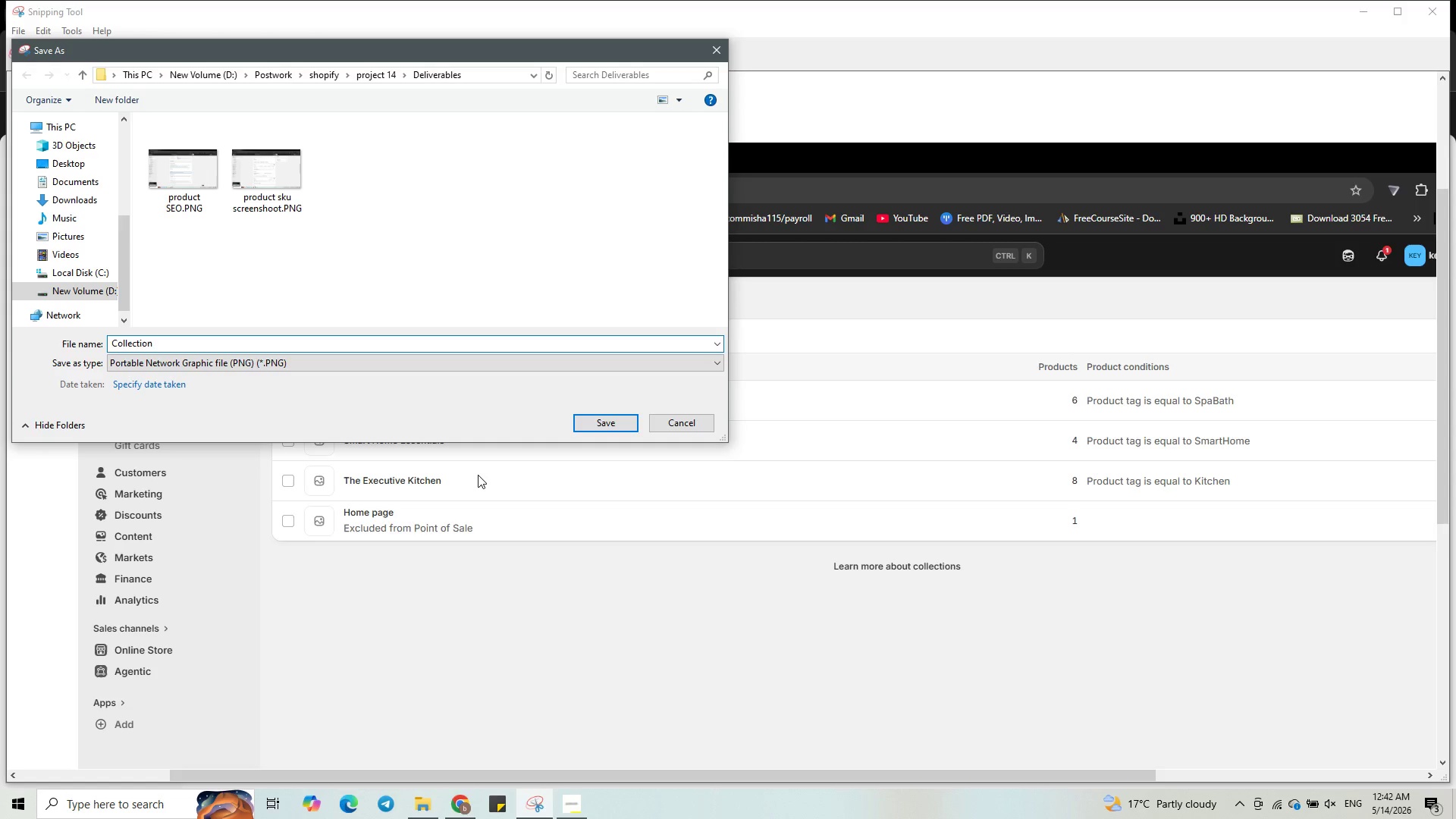 
wait(5.08)
 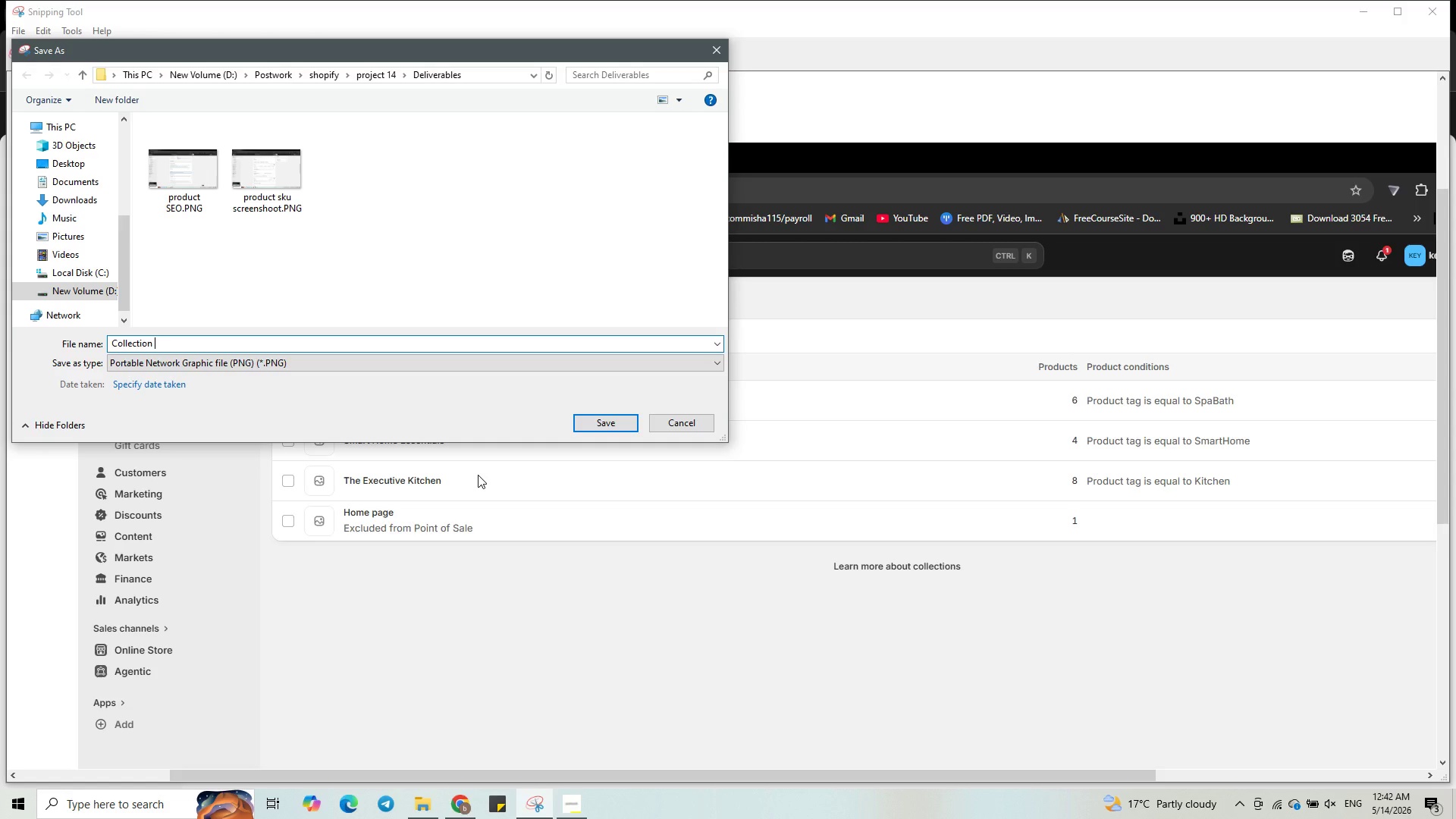 
key(Backspace)
type(_list)
 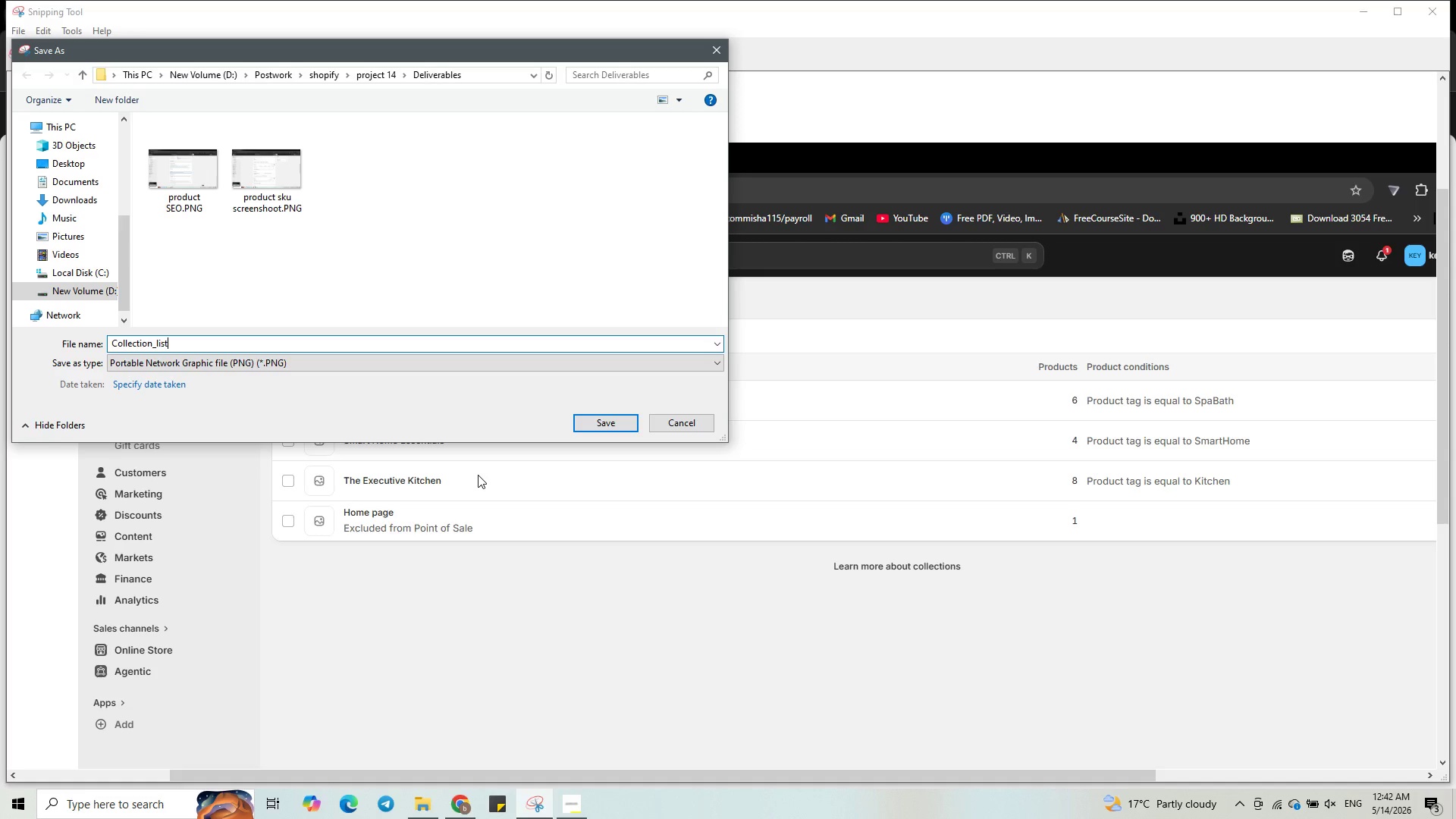 
 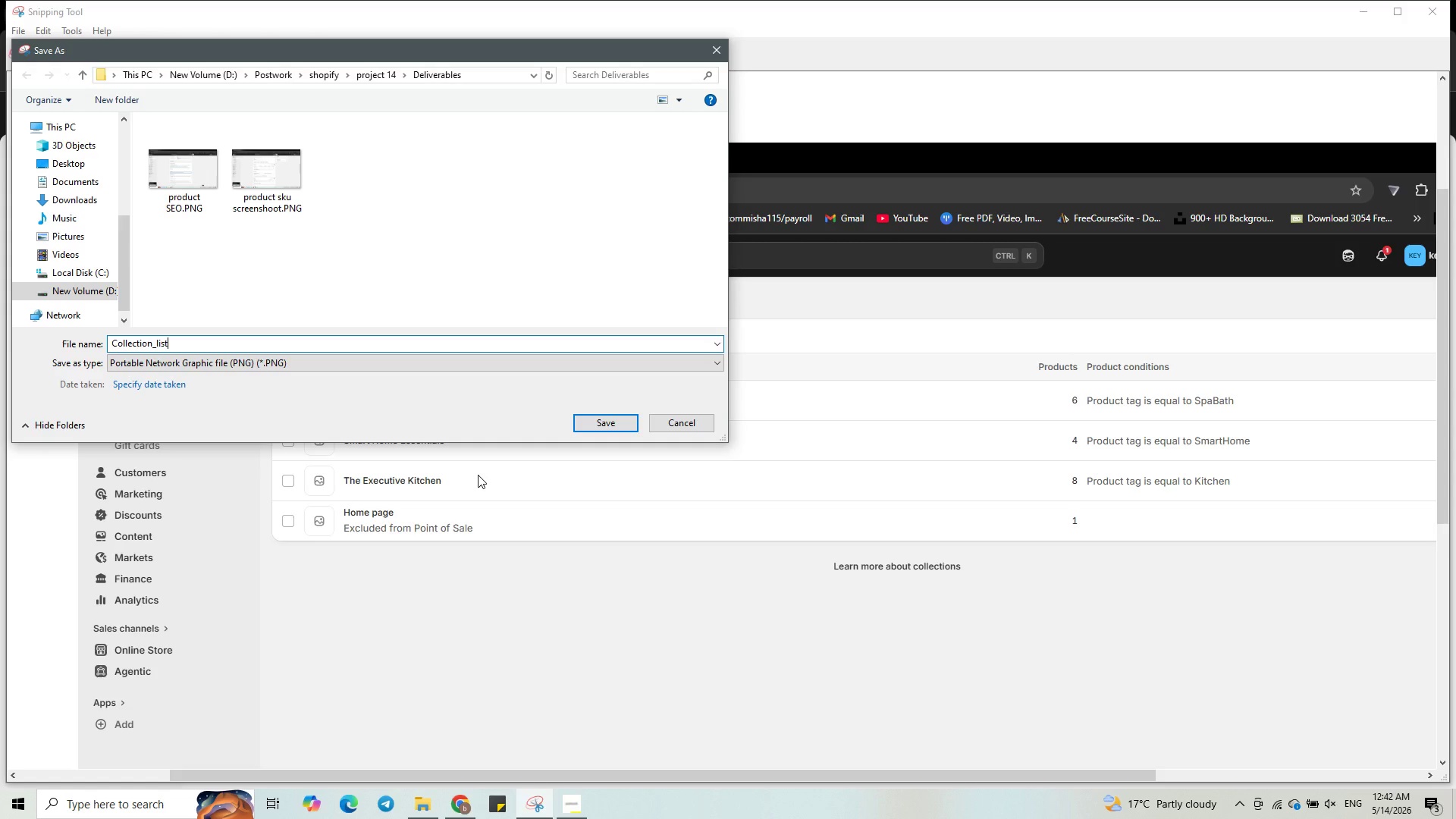 
key(Enter)
 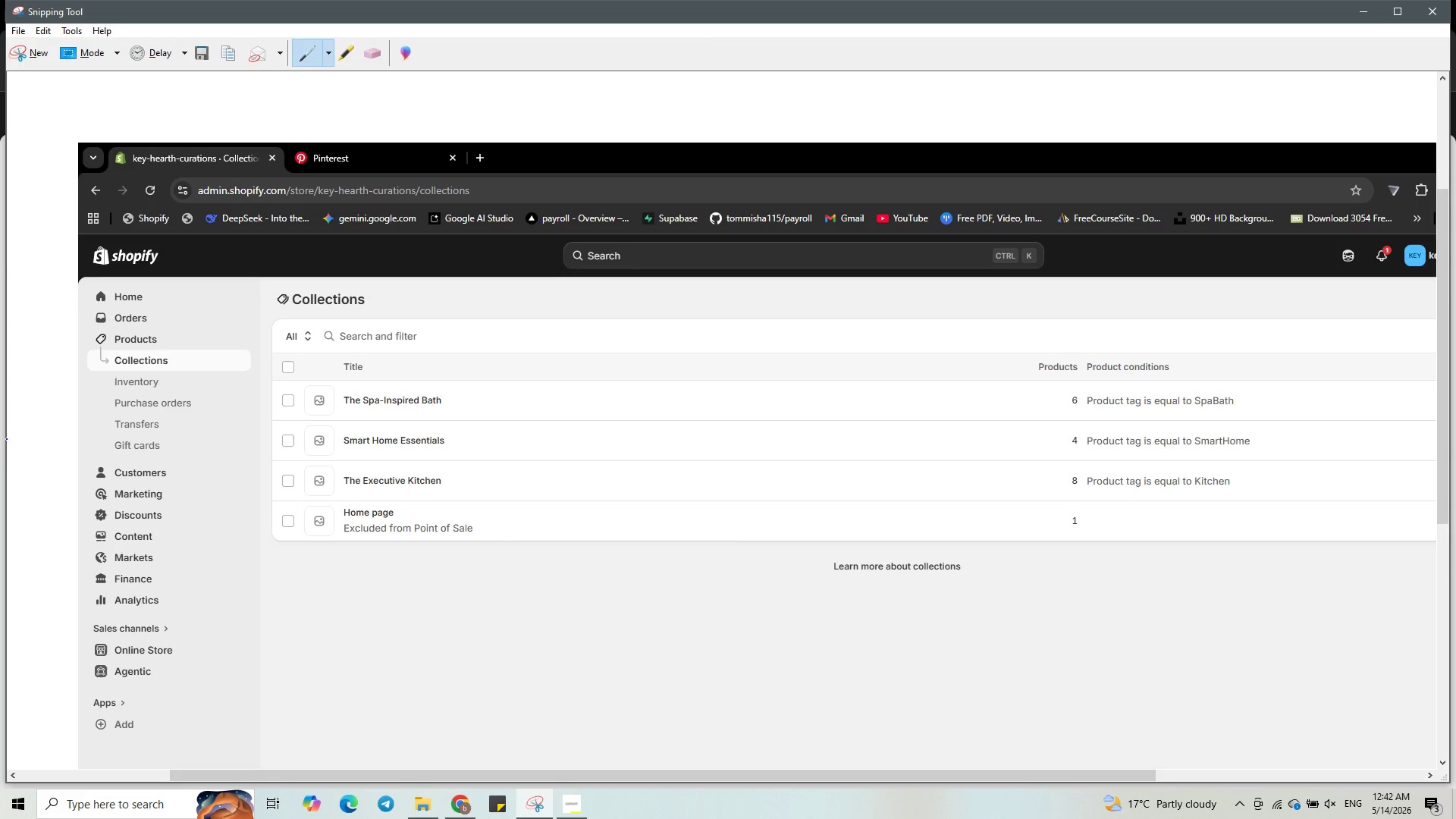 
wait(5.31)
 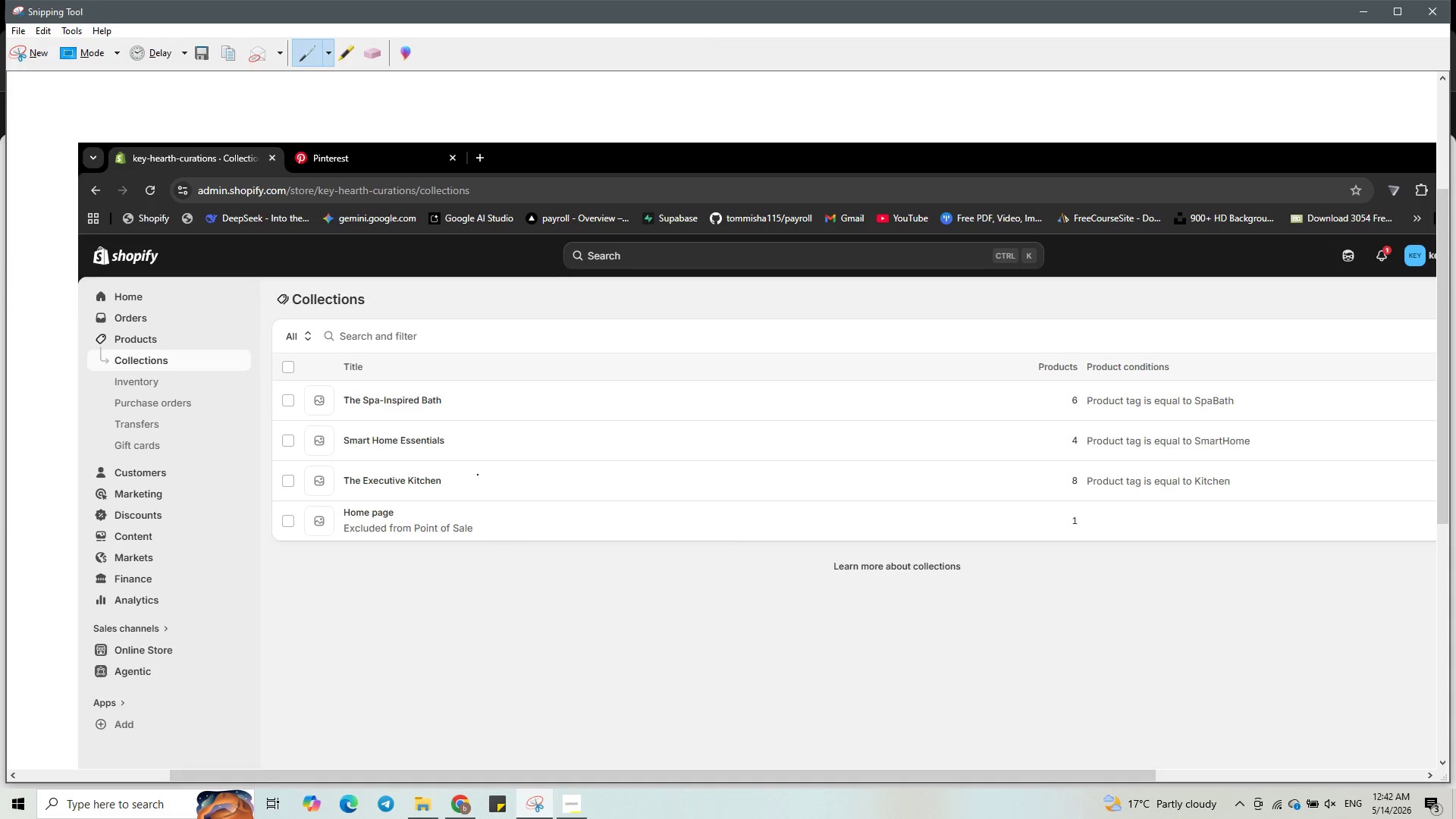 
left_click([1430, 24])
 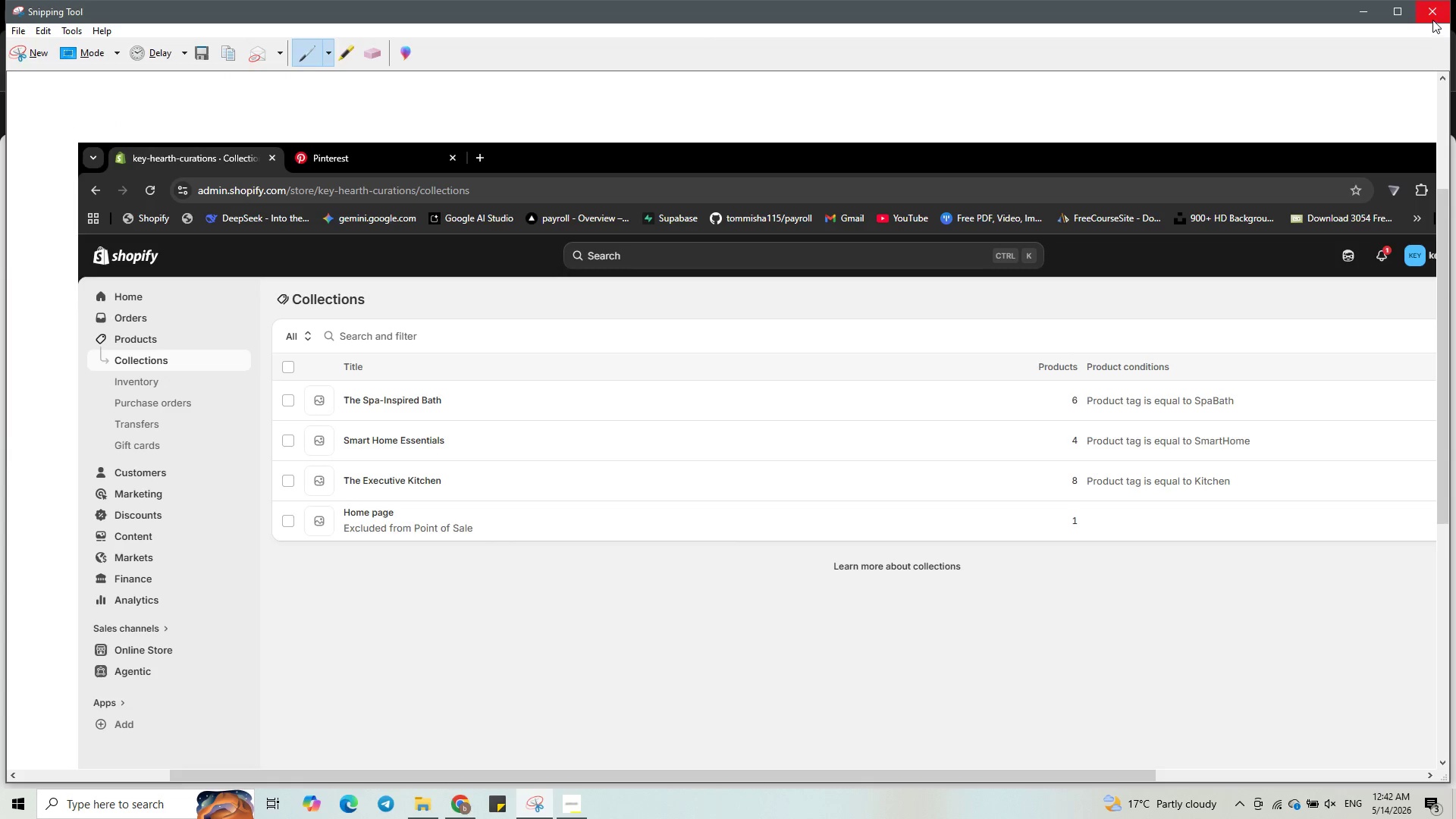 
left_click([1436, 13])
 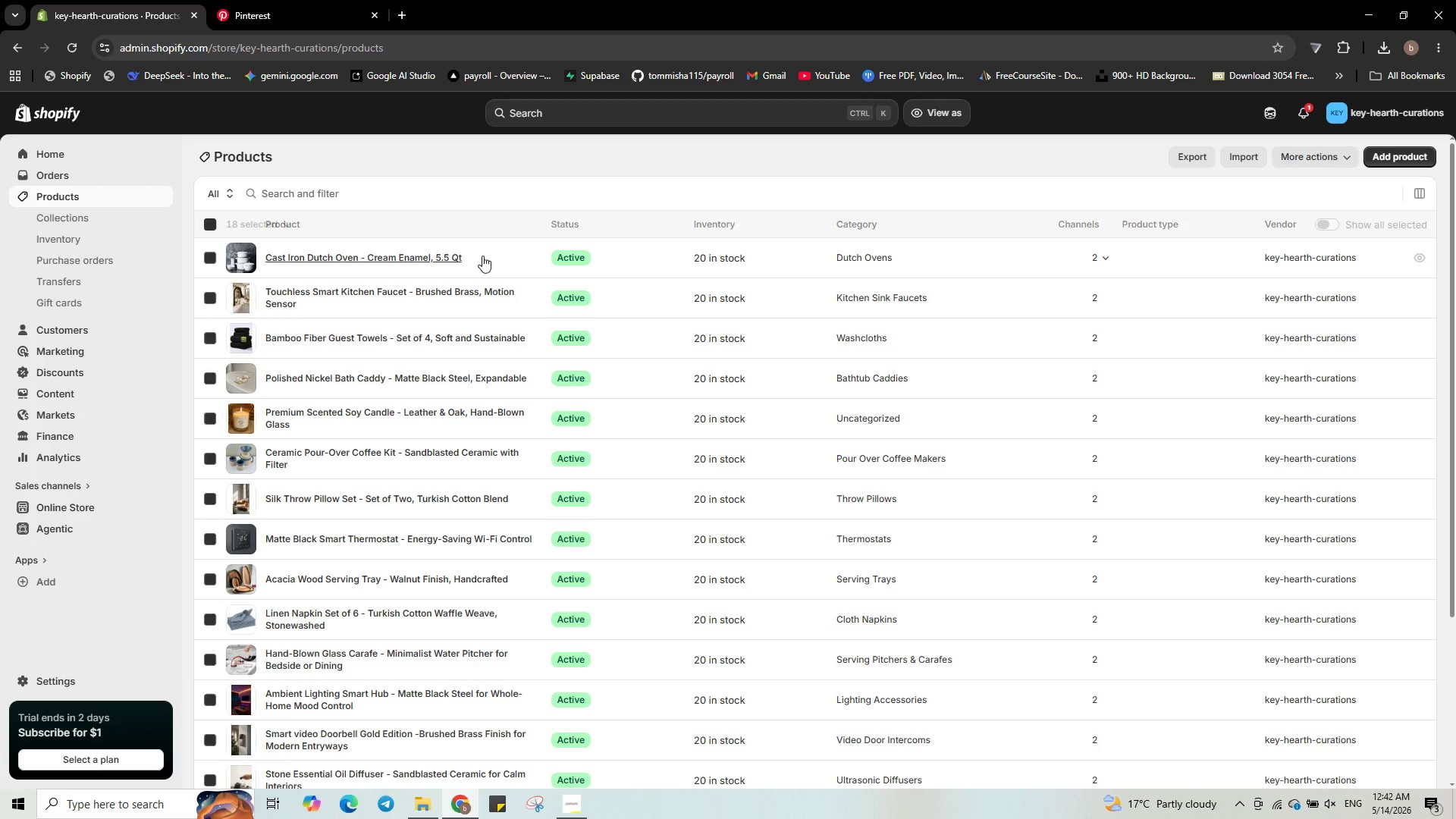 
wait(6.91)
 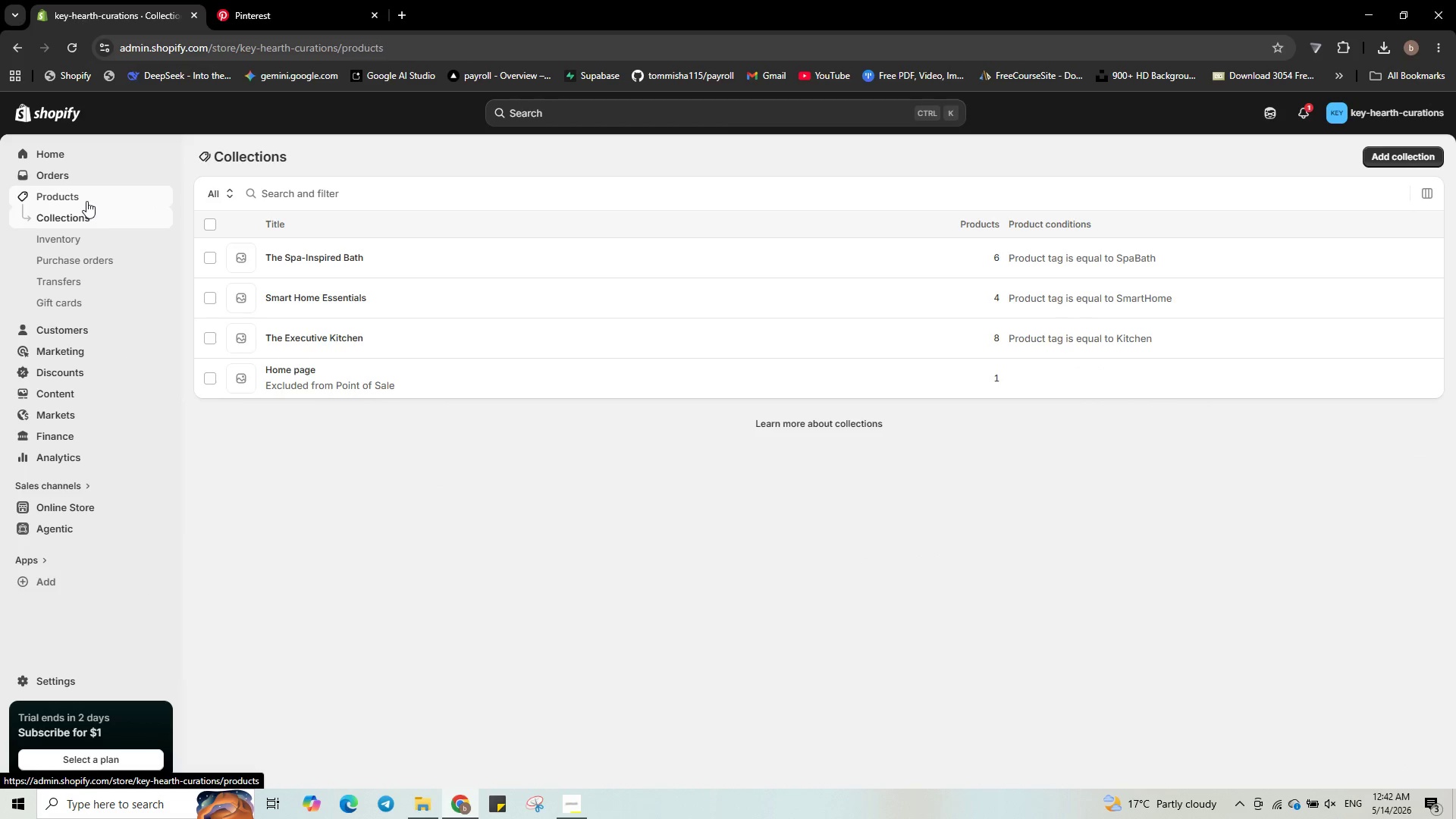 
left_click([1207, 155])
 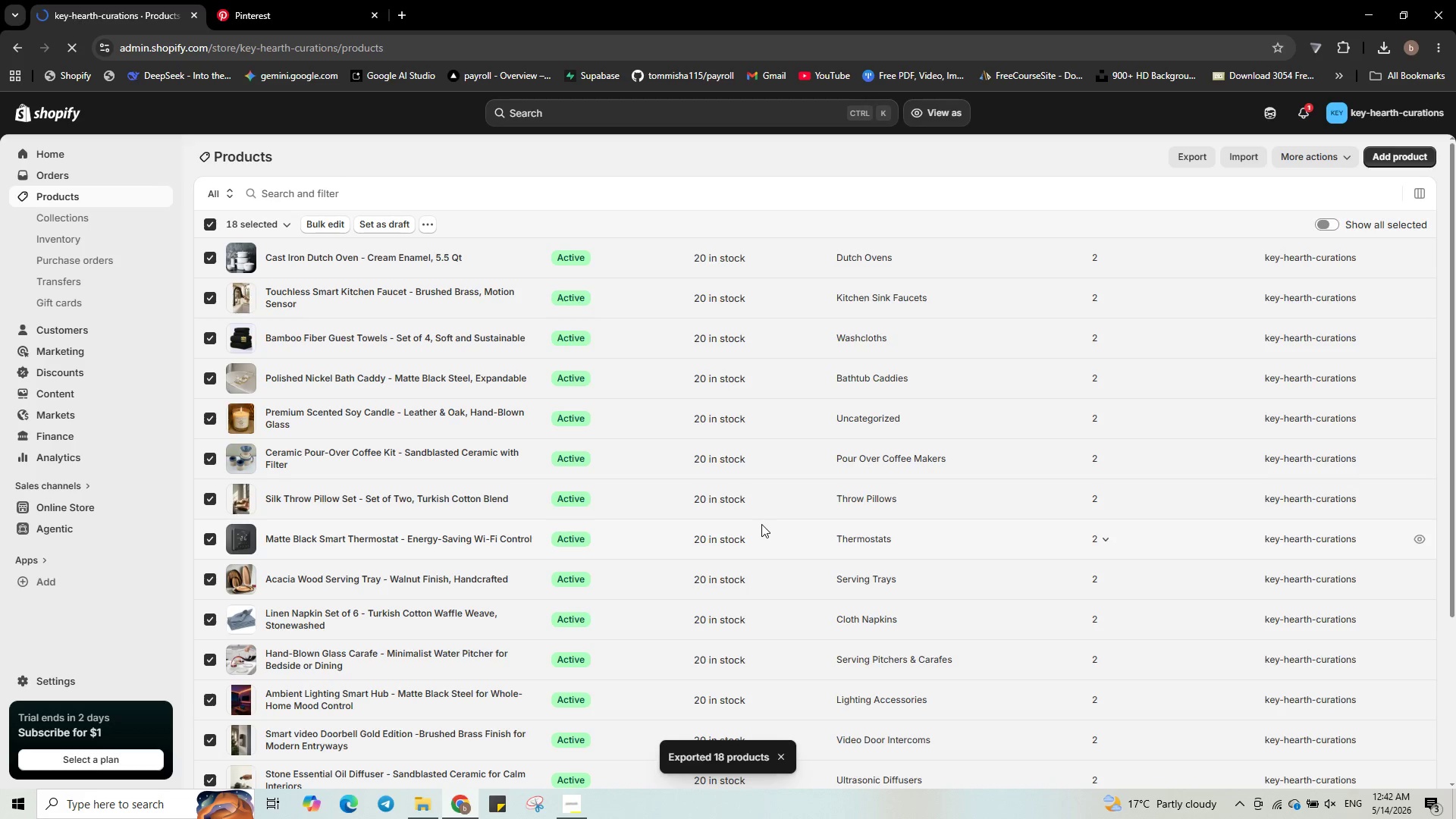 
wait(11.44)
 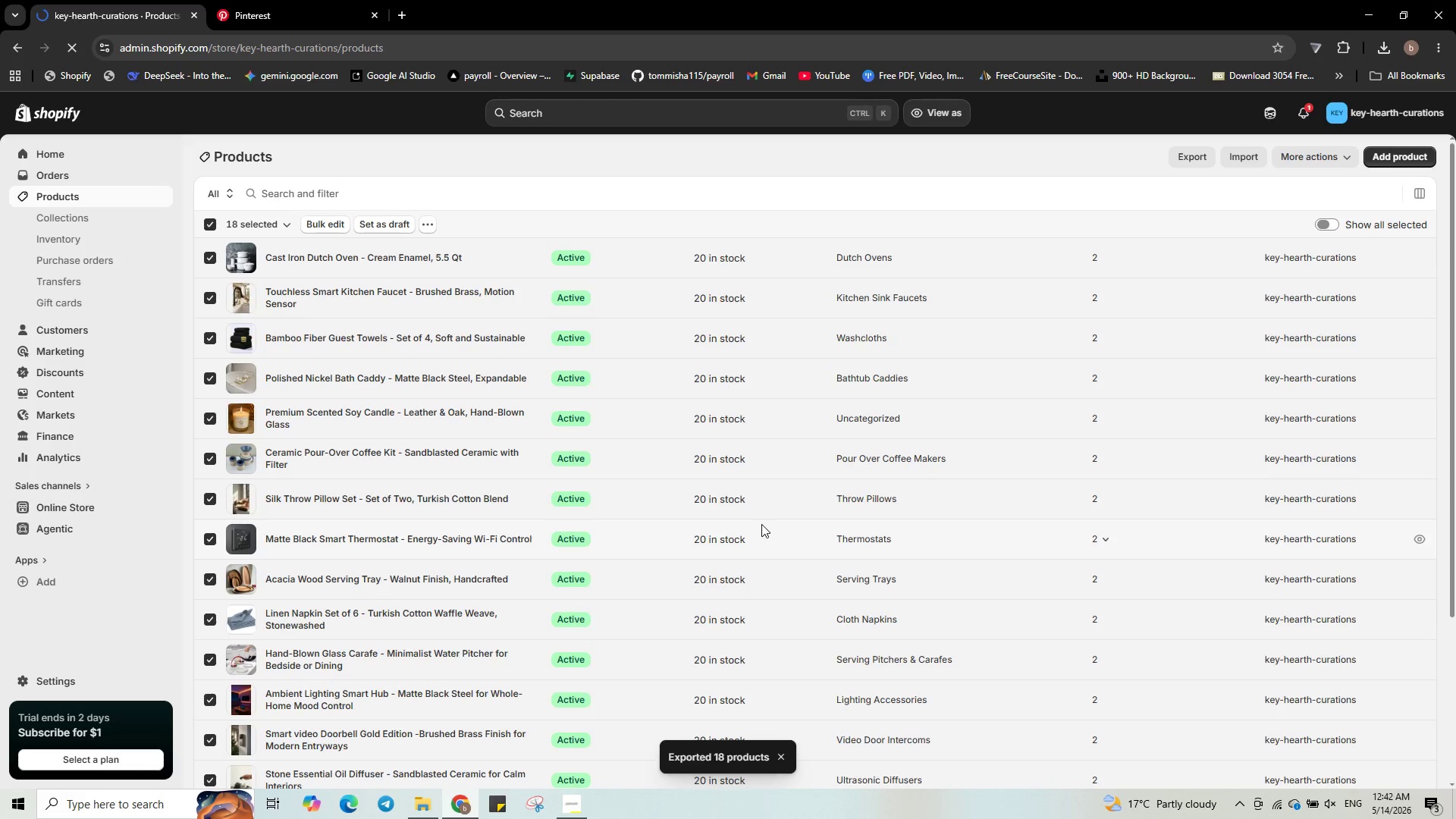 
left_click([380, 37])
 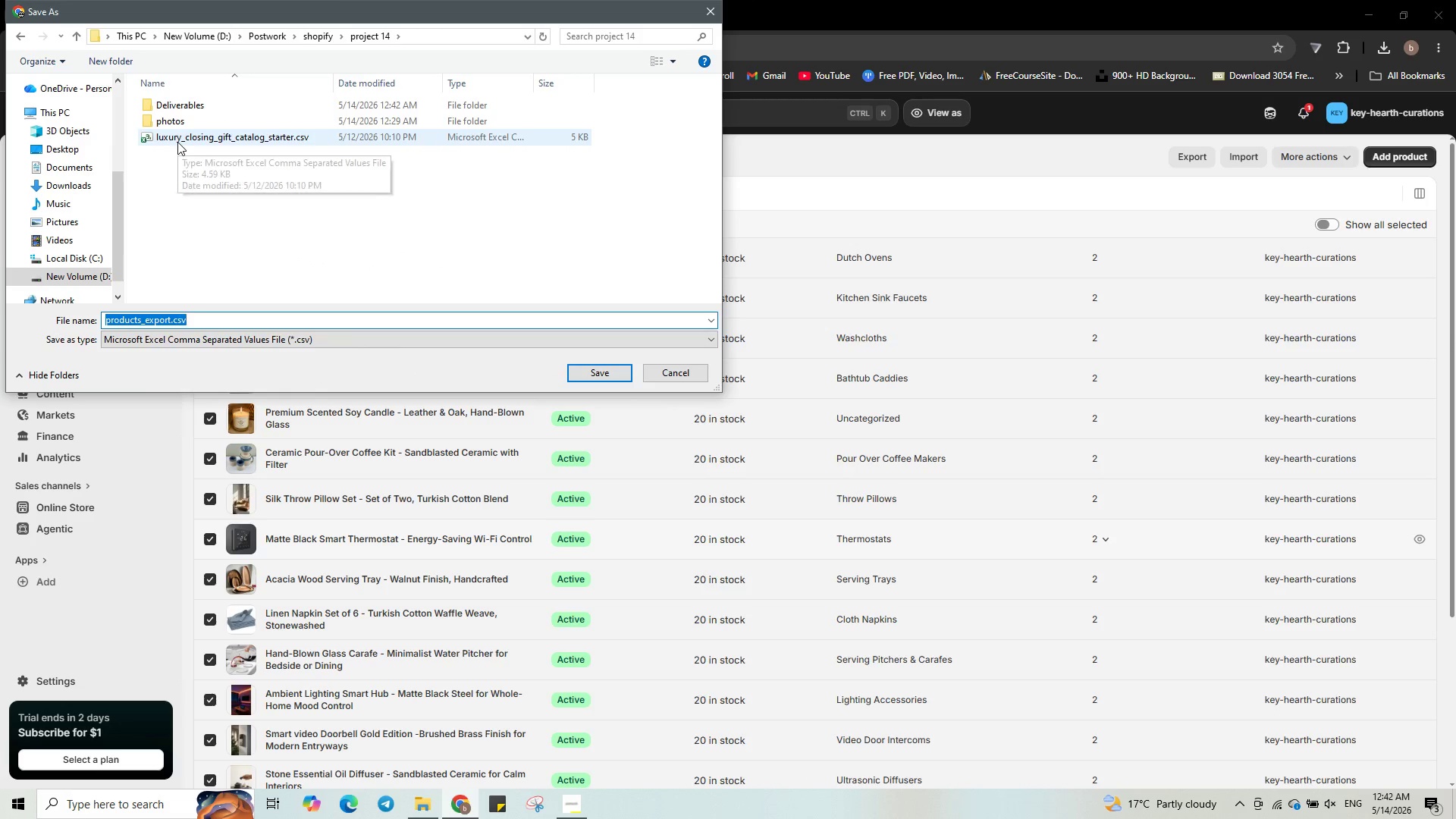 
left_click([177, 142])
 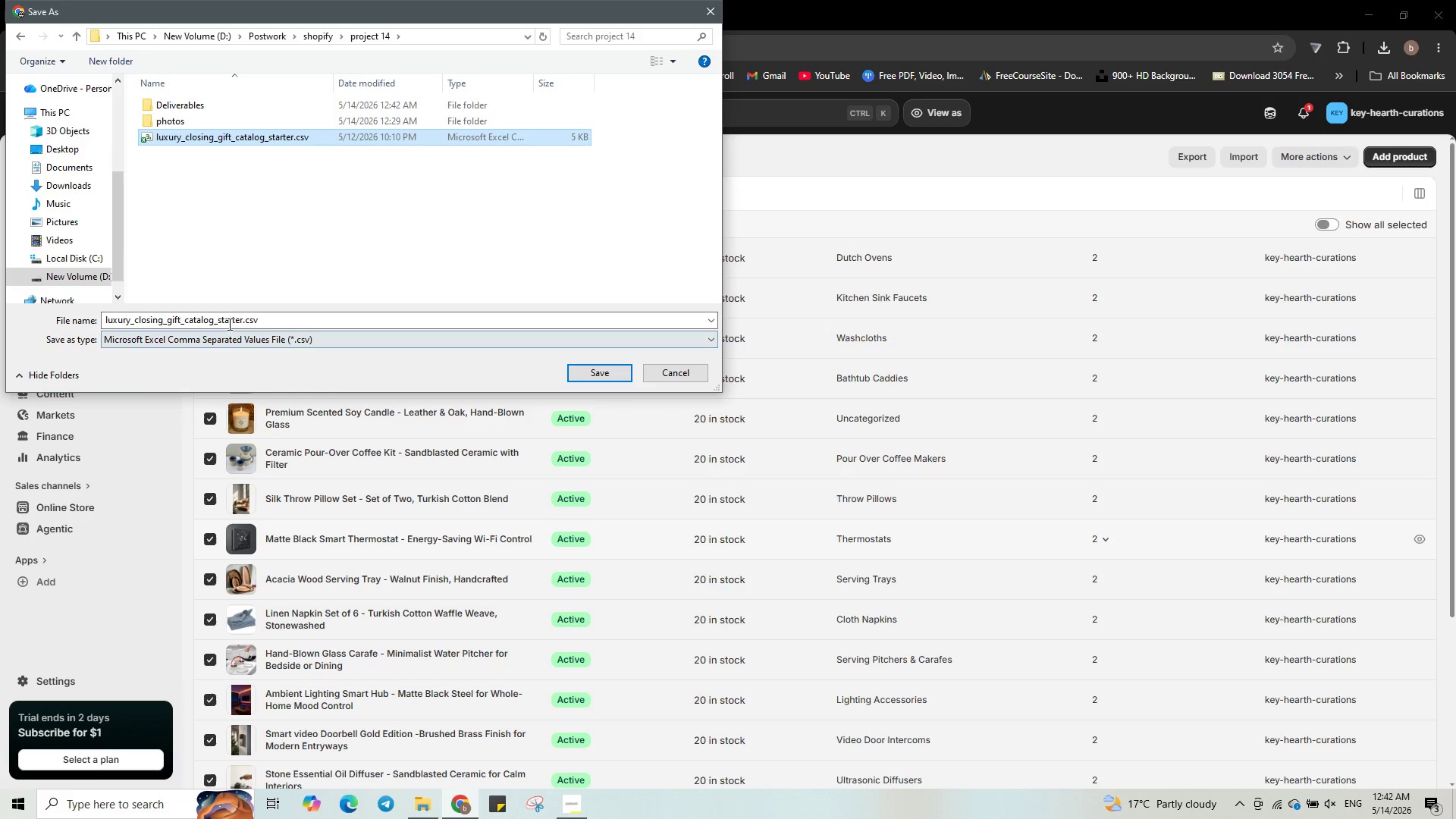 
double_click([228, 312])
 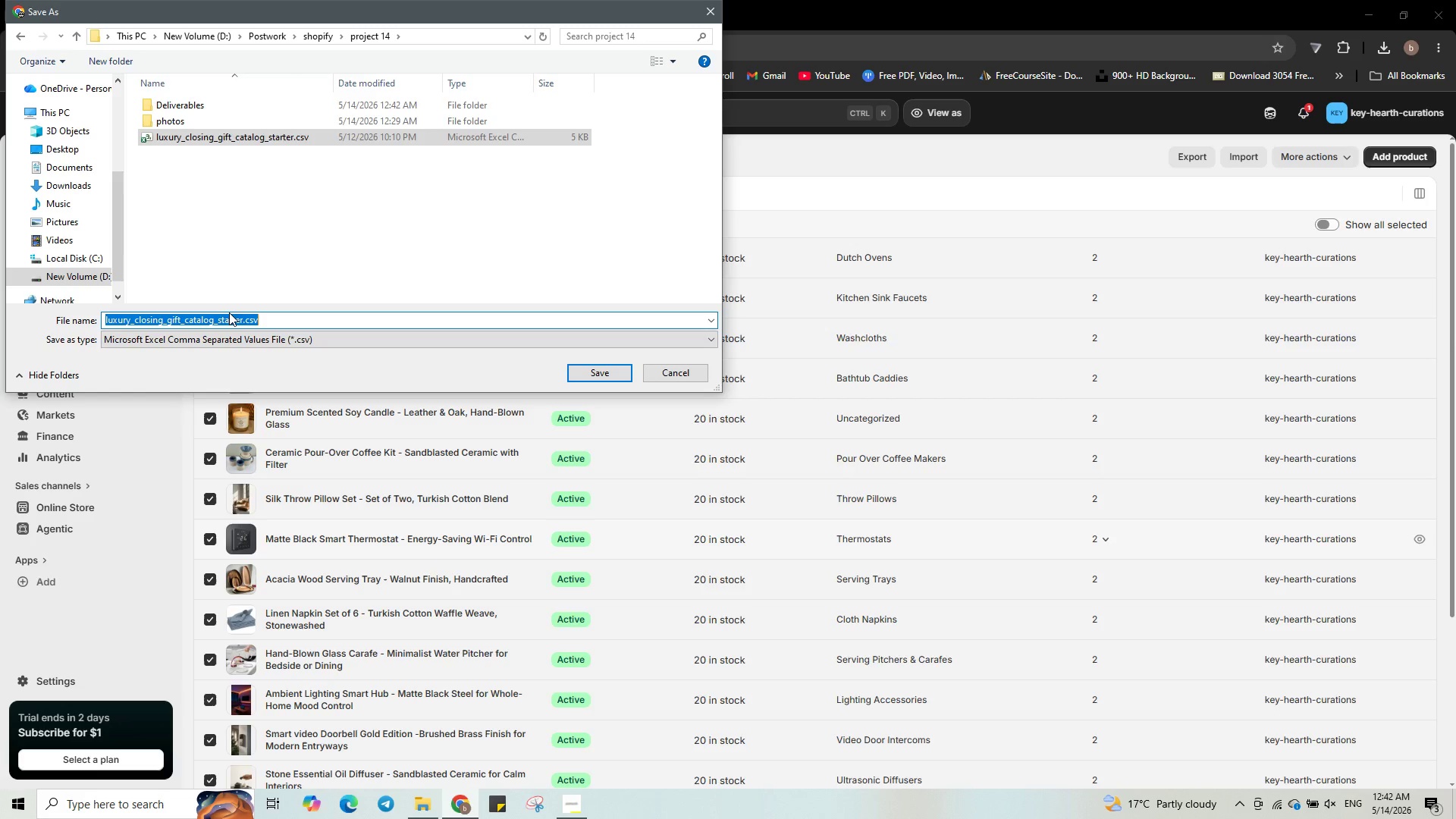 
left_click([229, 312])
 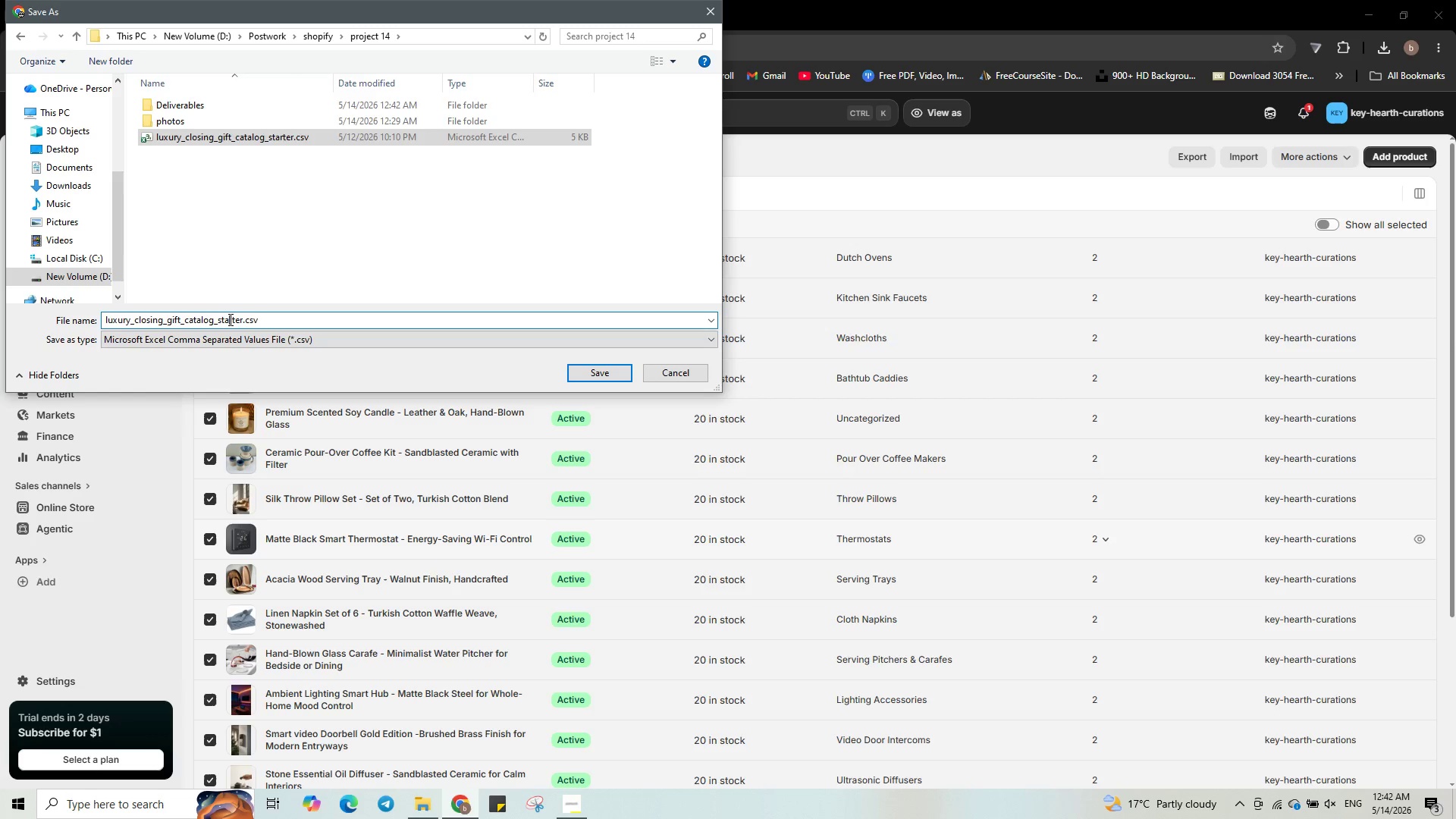 
double_click([229, 319])
 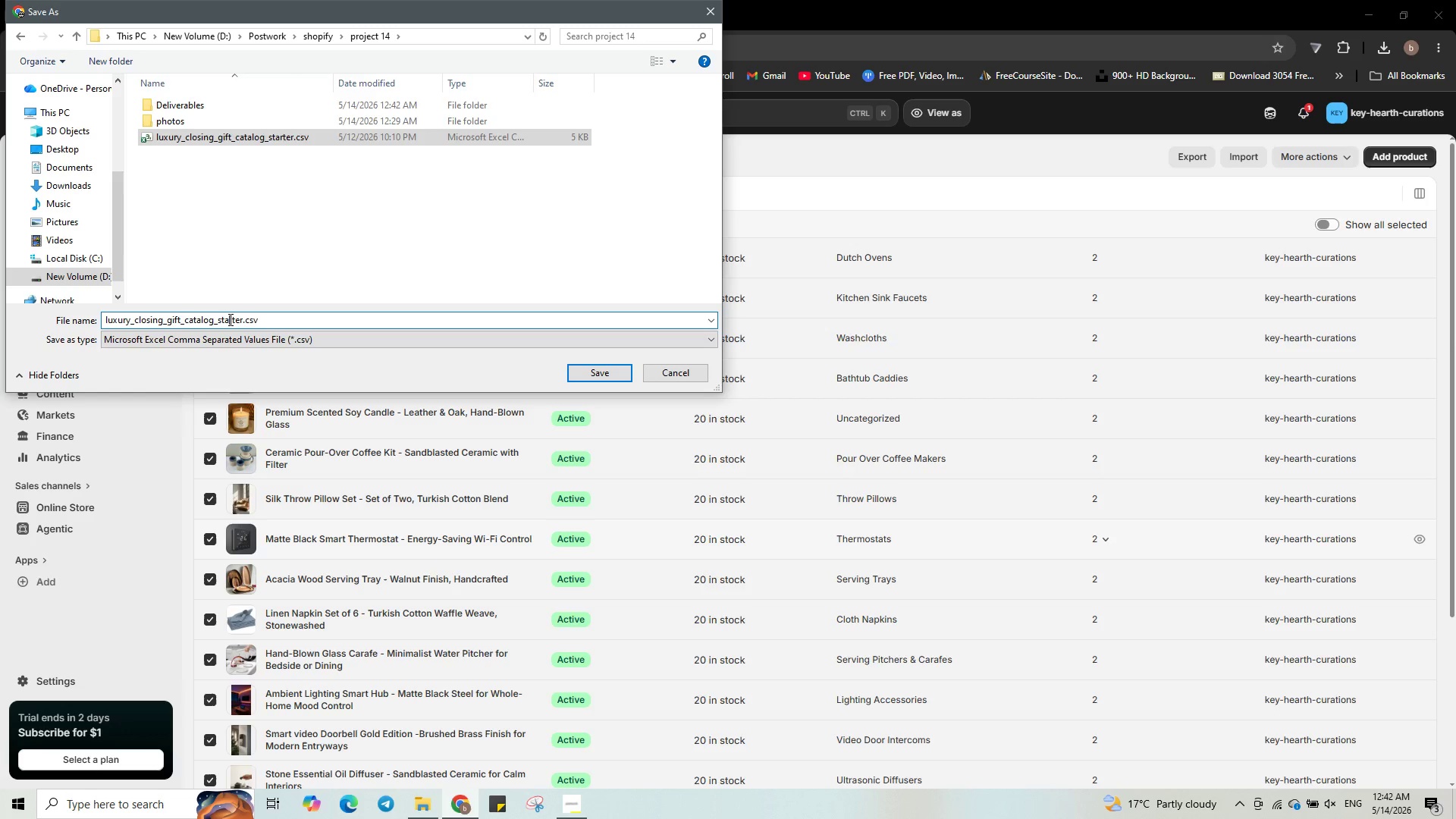 
triple_click([229, 319])
 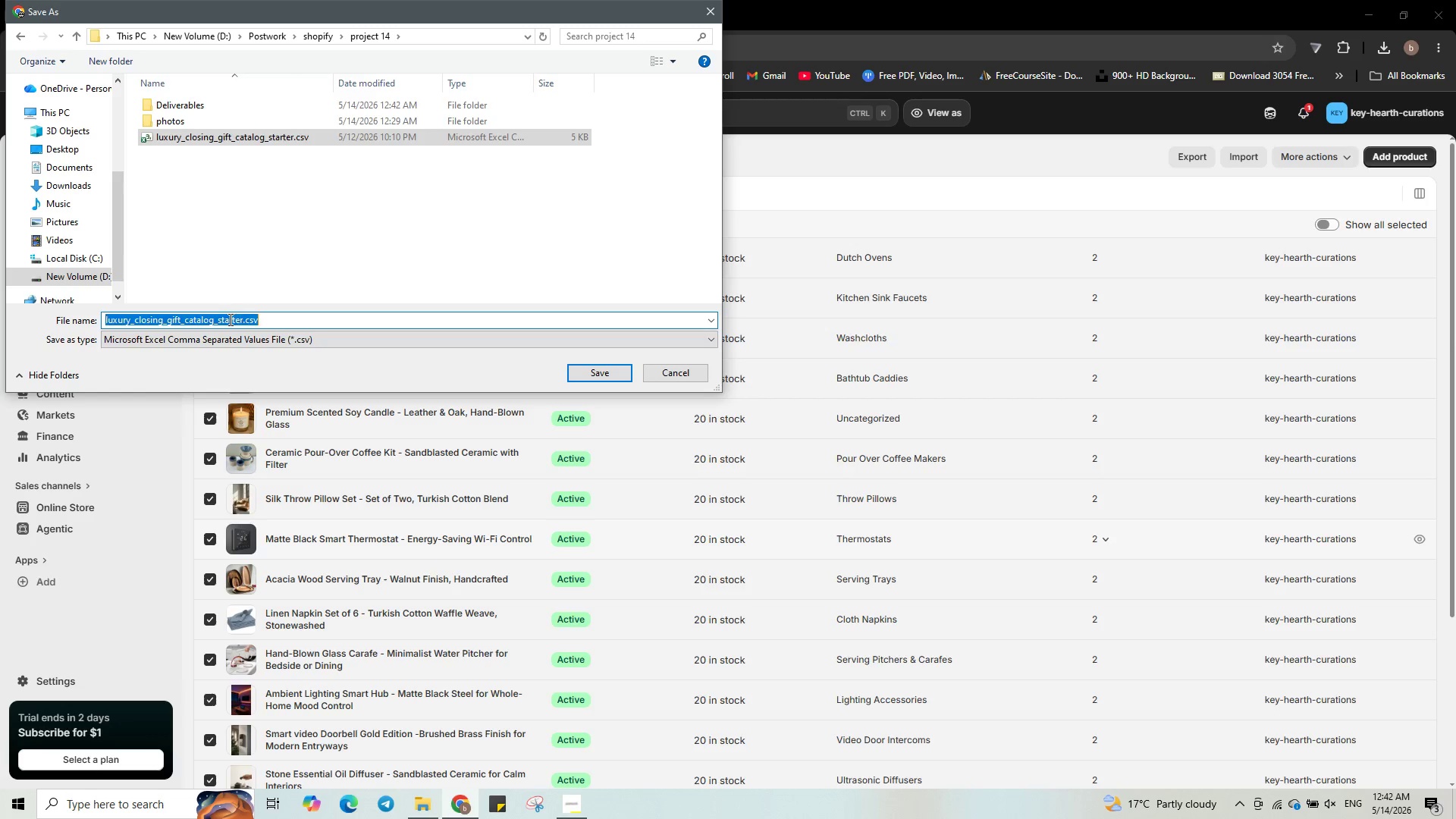 
triple_click([229, 319])
 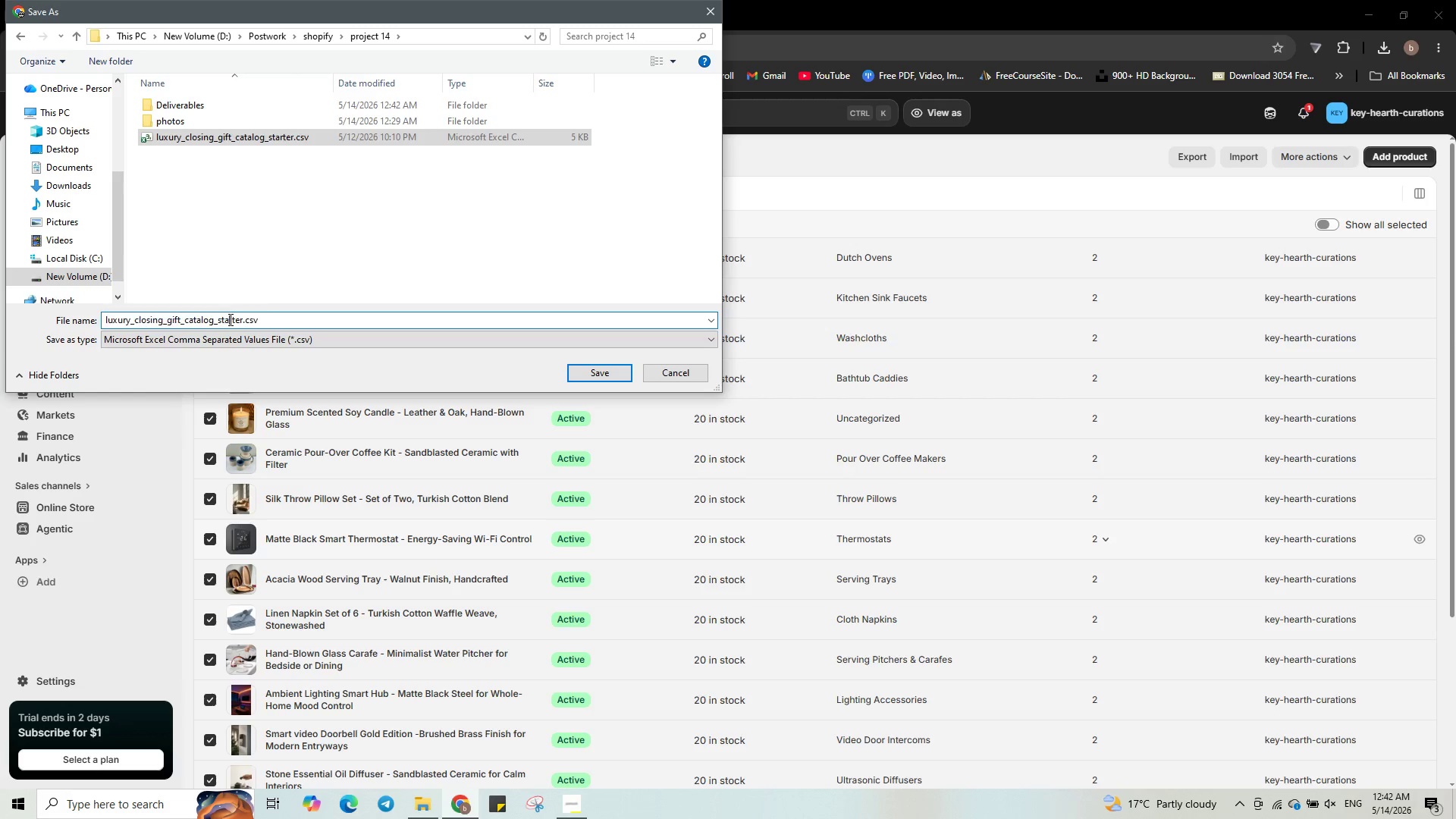 
triple_click([229, 319])
 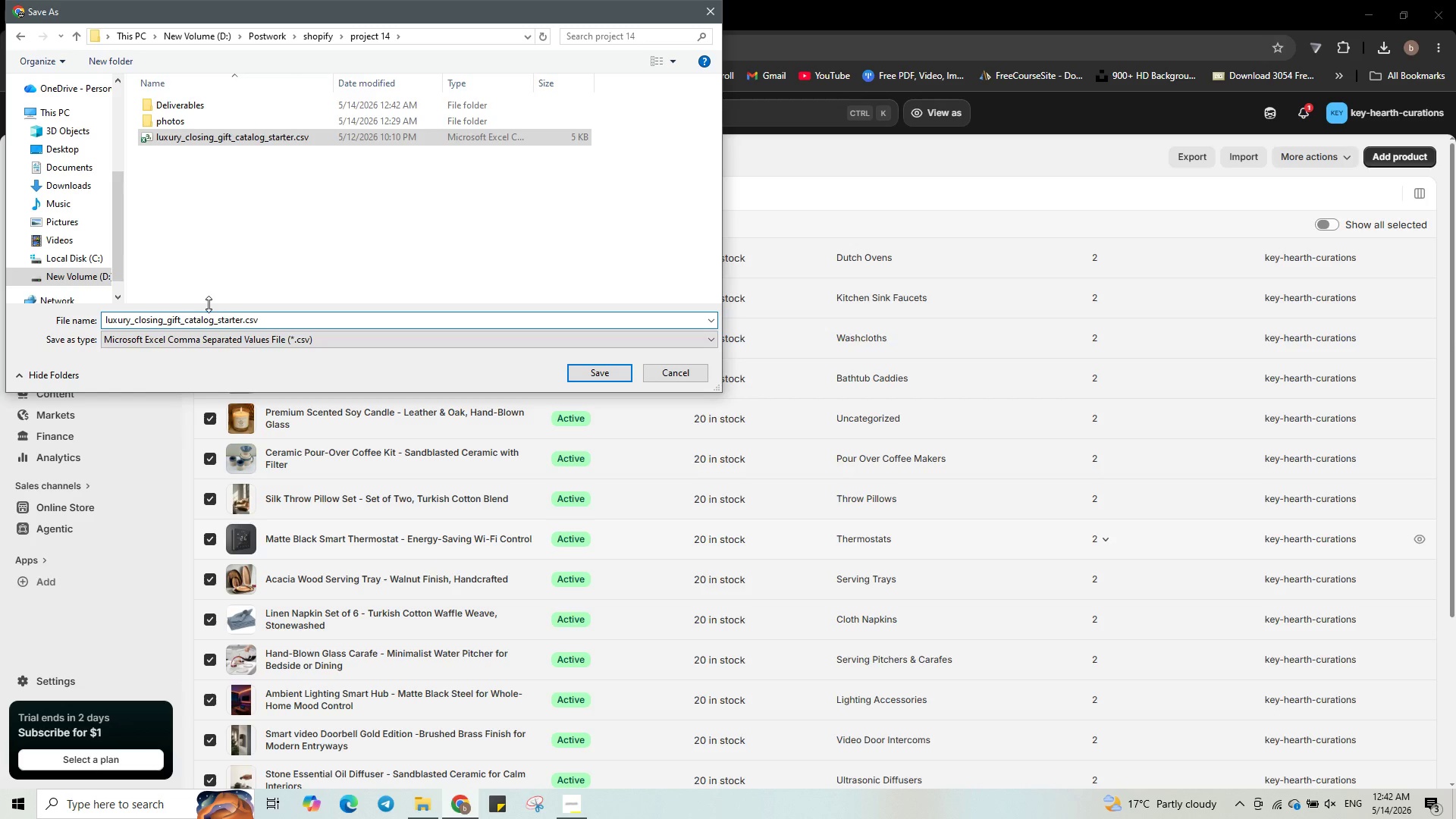 
key(Control+ArrowRight)
 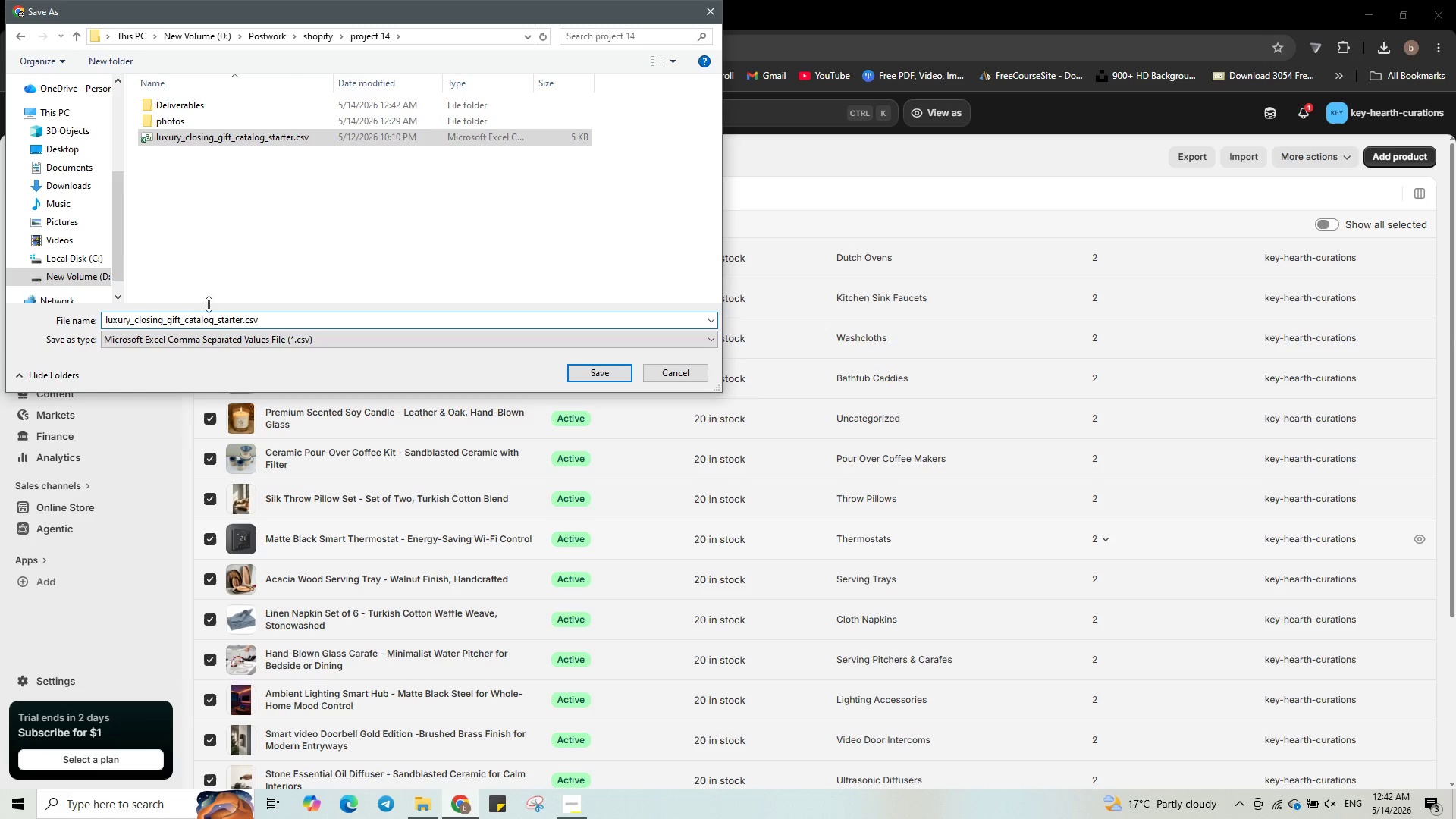 
key(Control+ArrowLeft)
 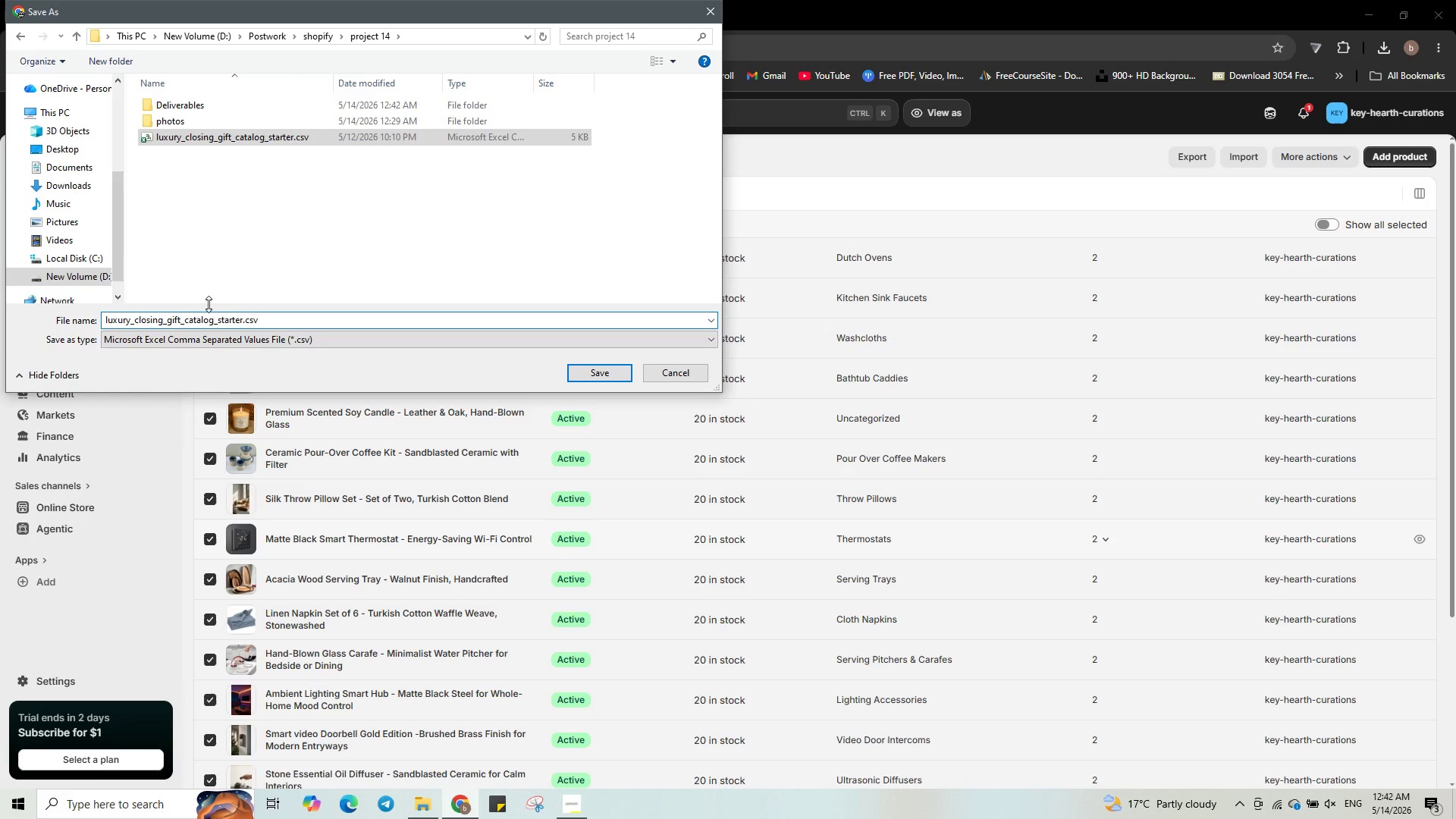 
key(Control+Shift+ArrowRight)
 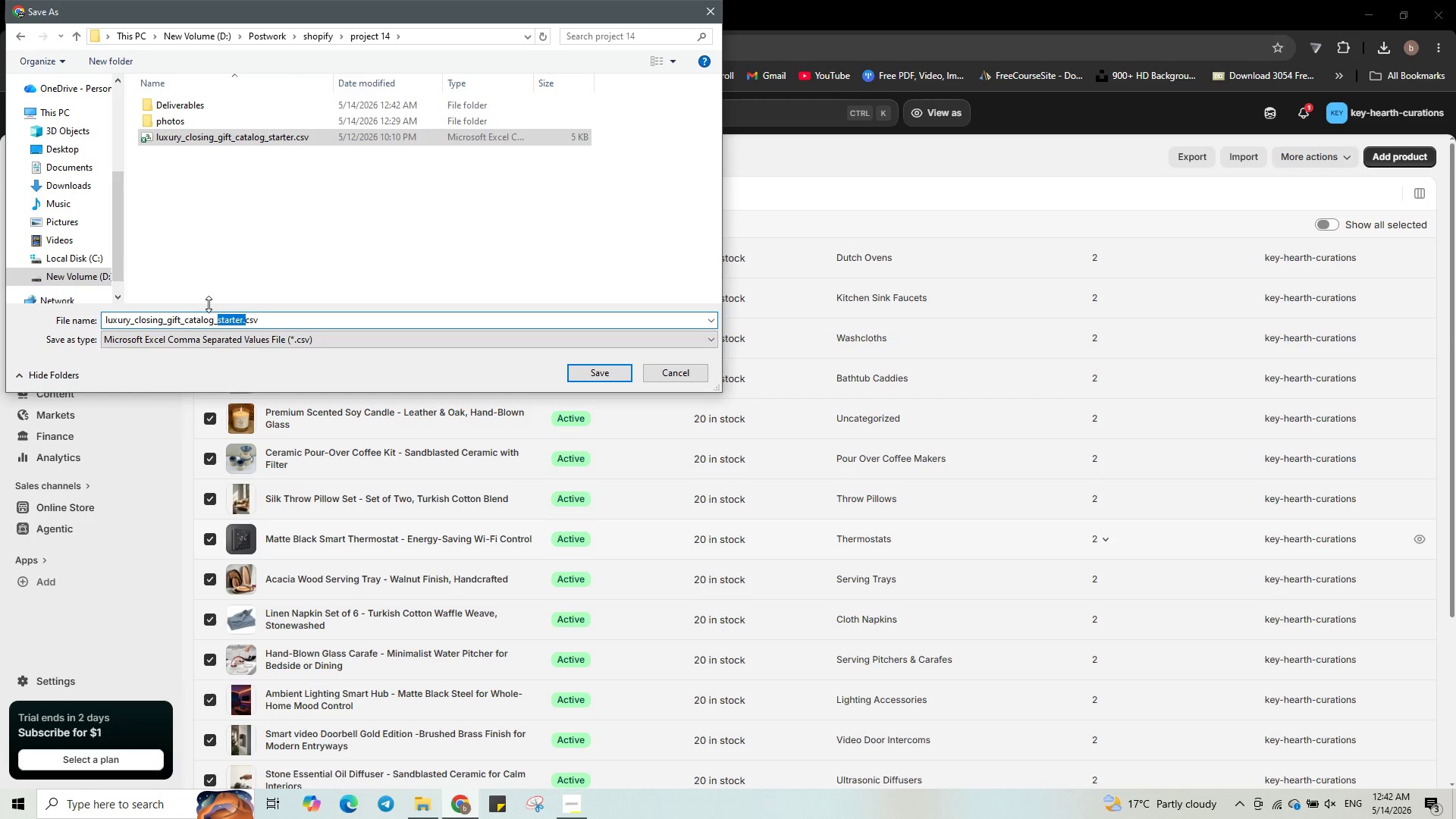 
key(ArrowLeft)
 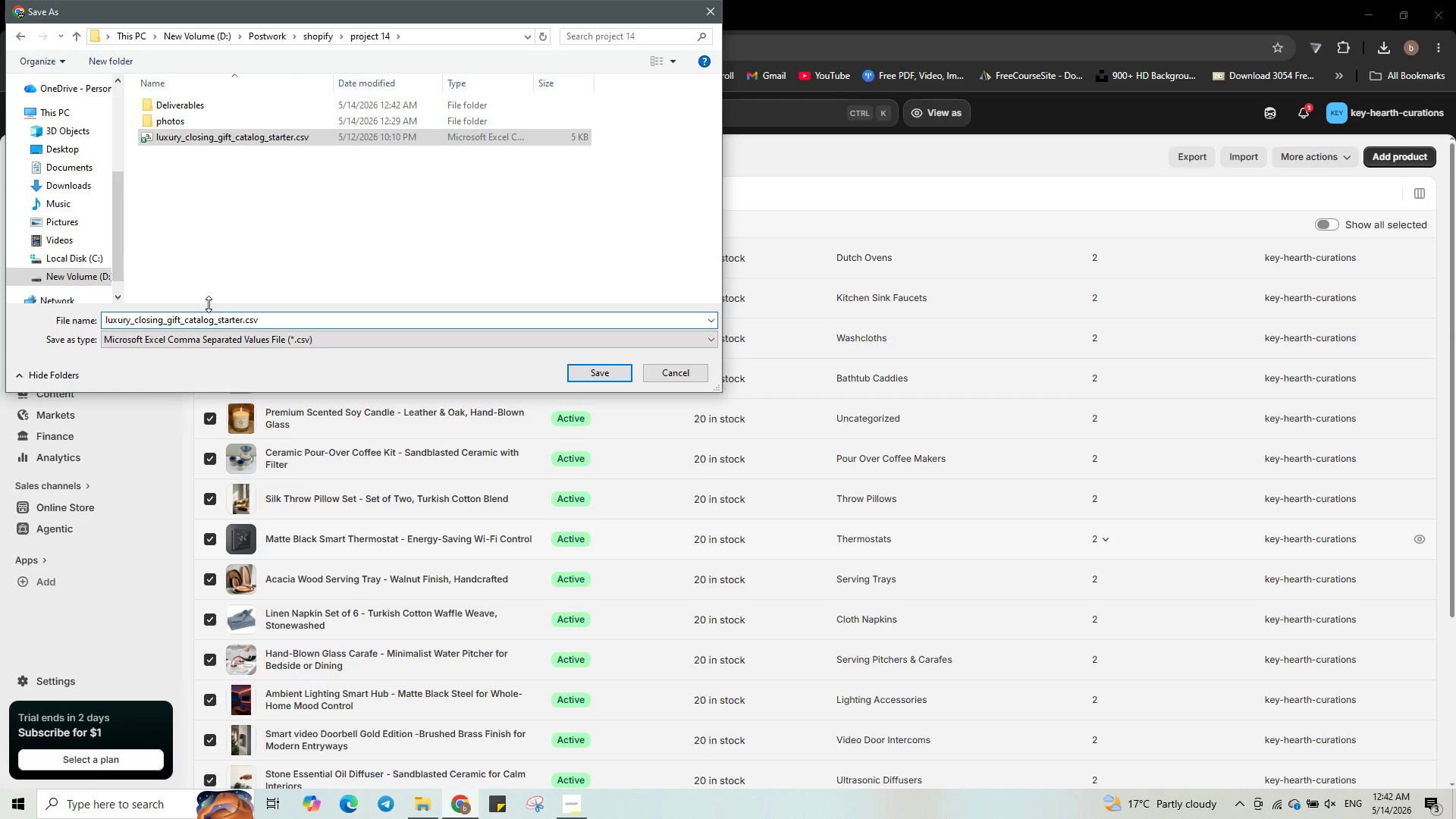 
type([Delete][Delete][Delete][Delete][Delete][Delete][Delete]final)
 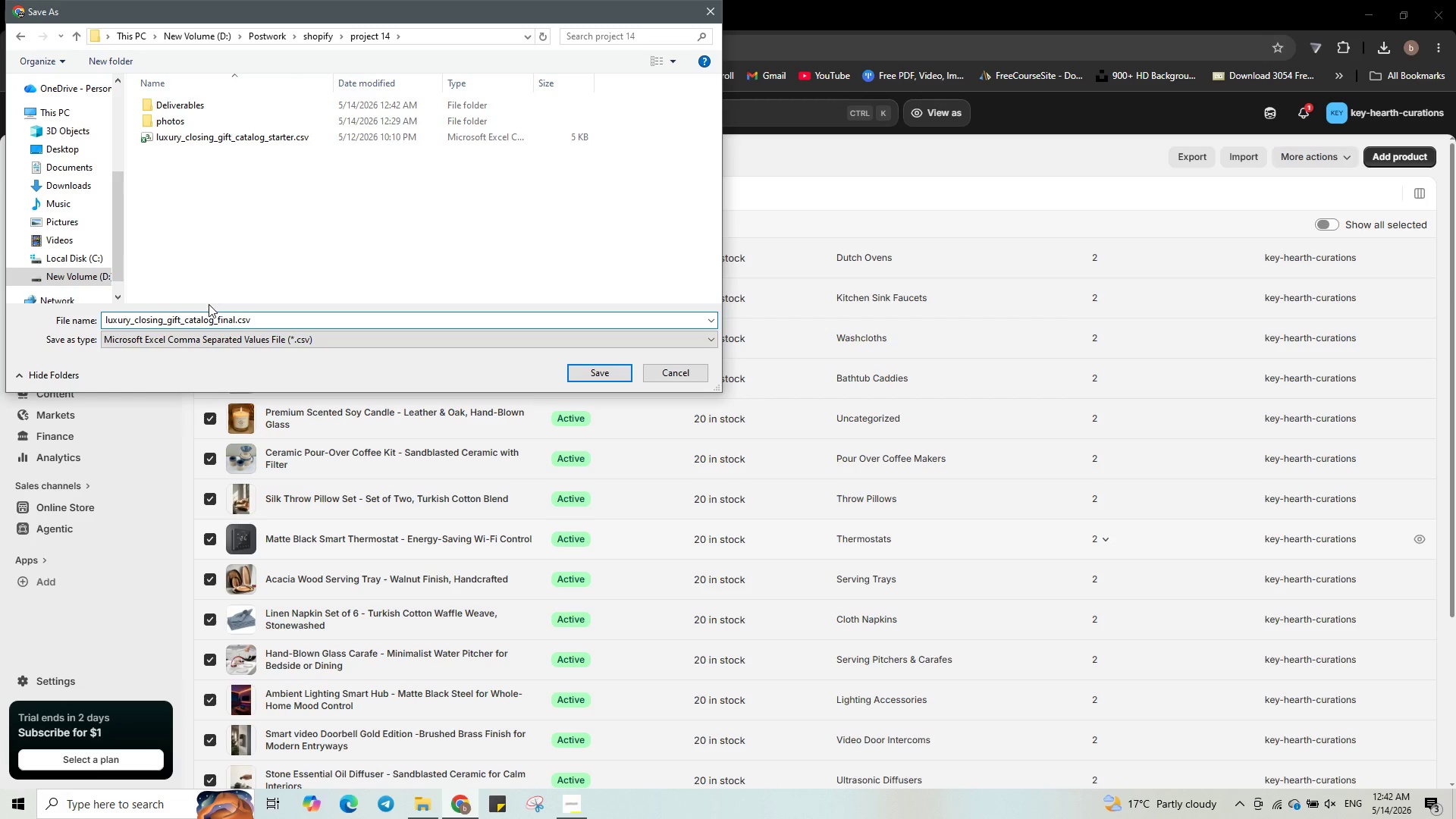 
key(Enter)
 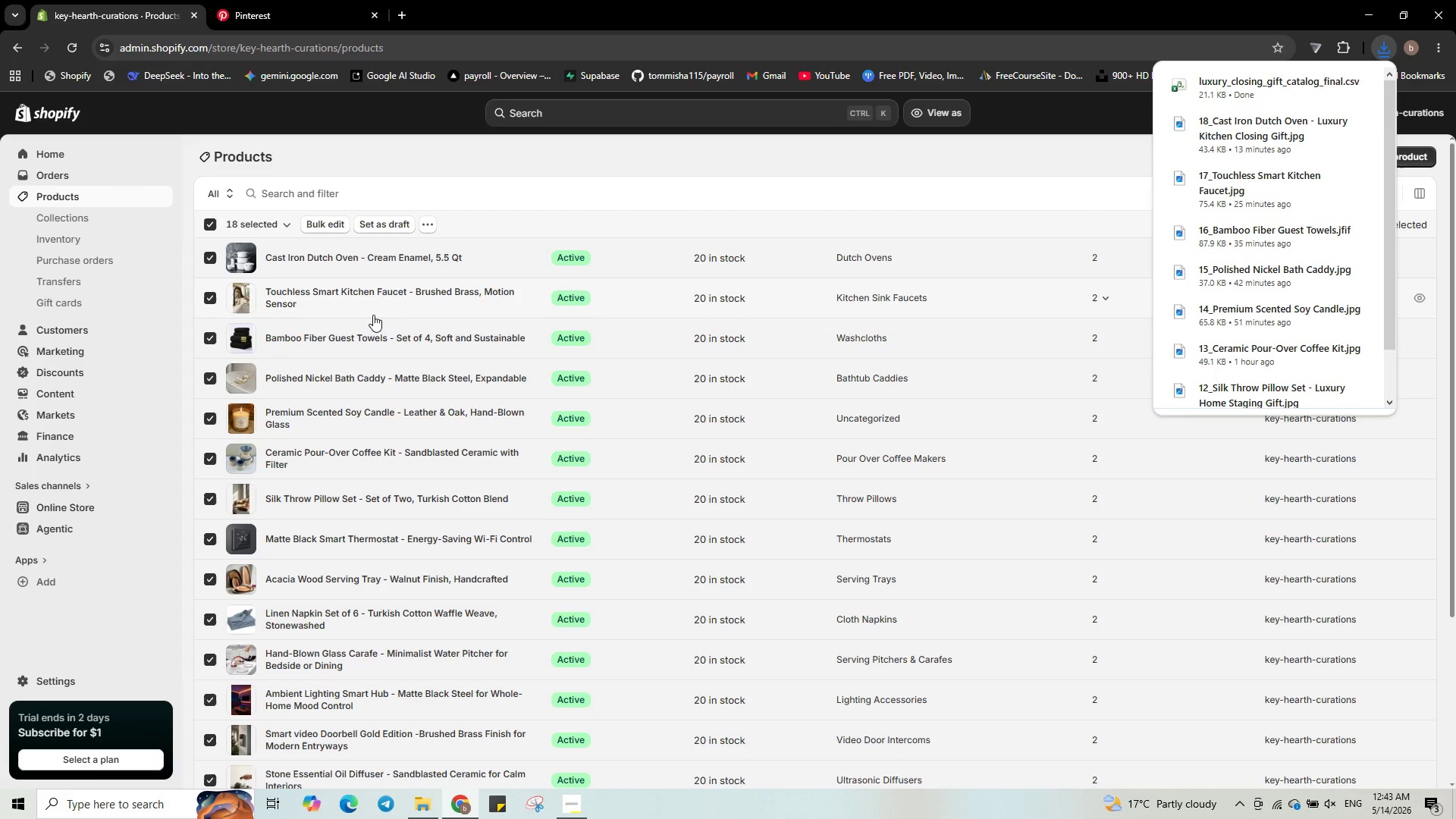 
wait(7.38)
 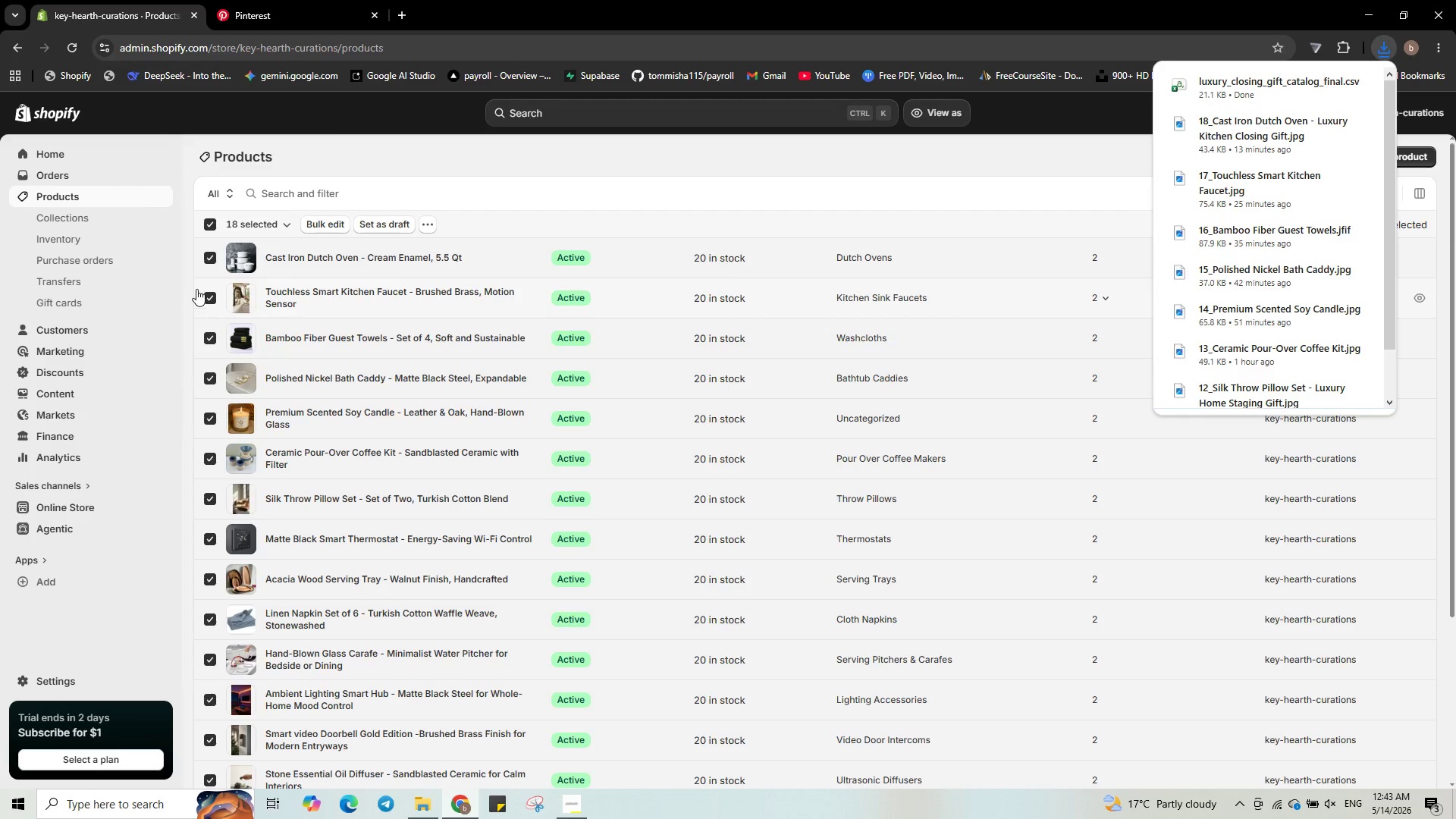 
left_click([96, 514])
 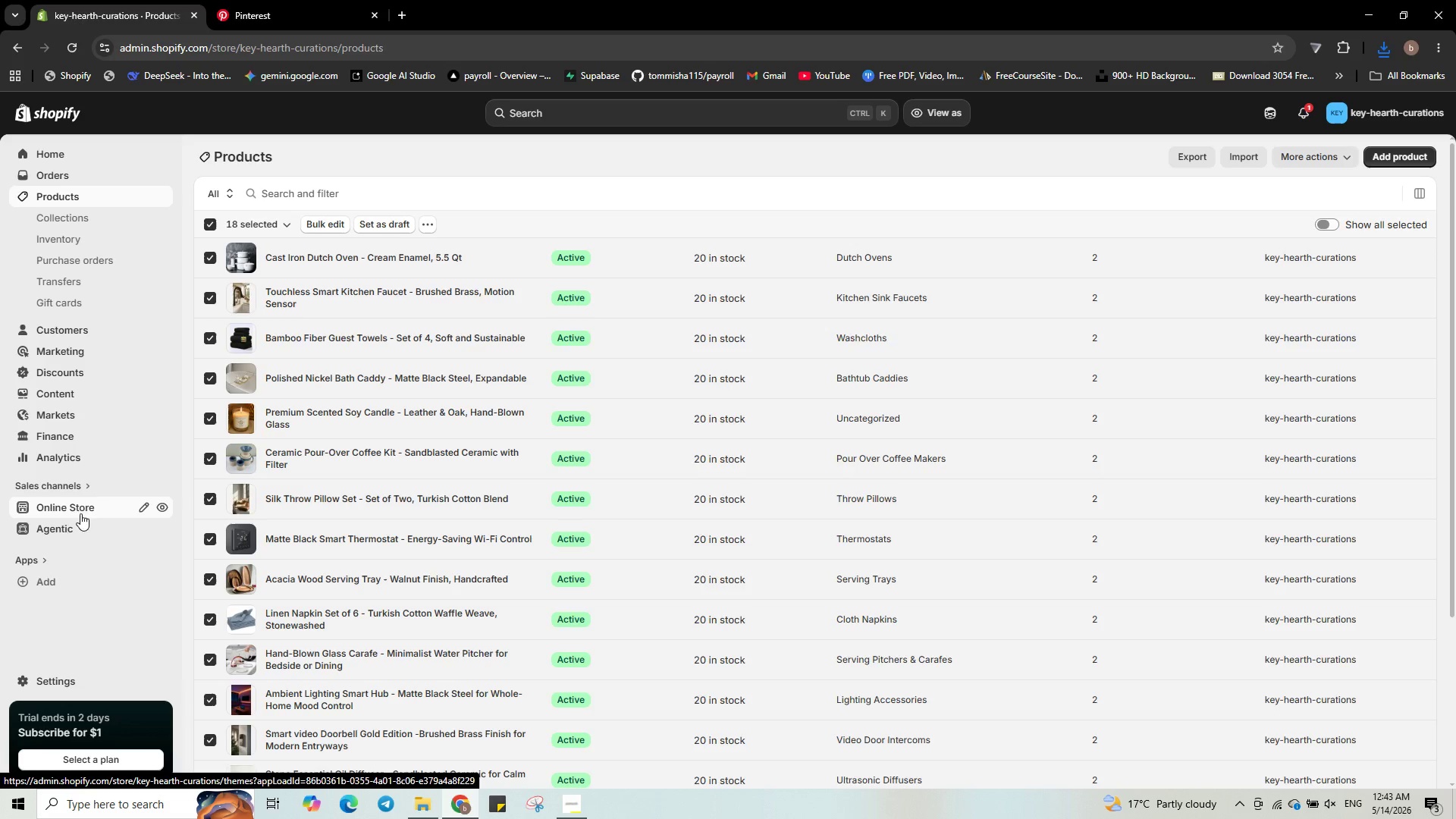 
mouse_move([50, 516])
 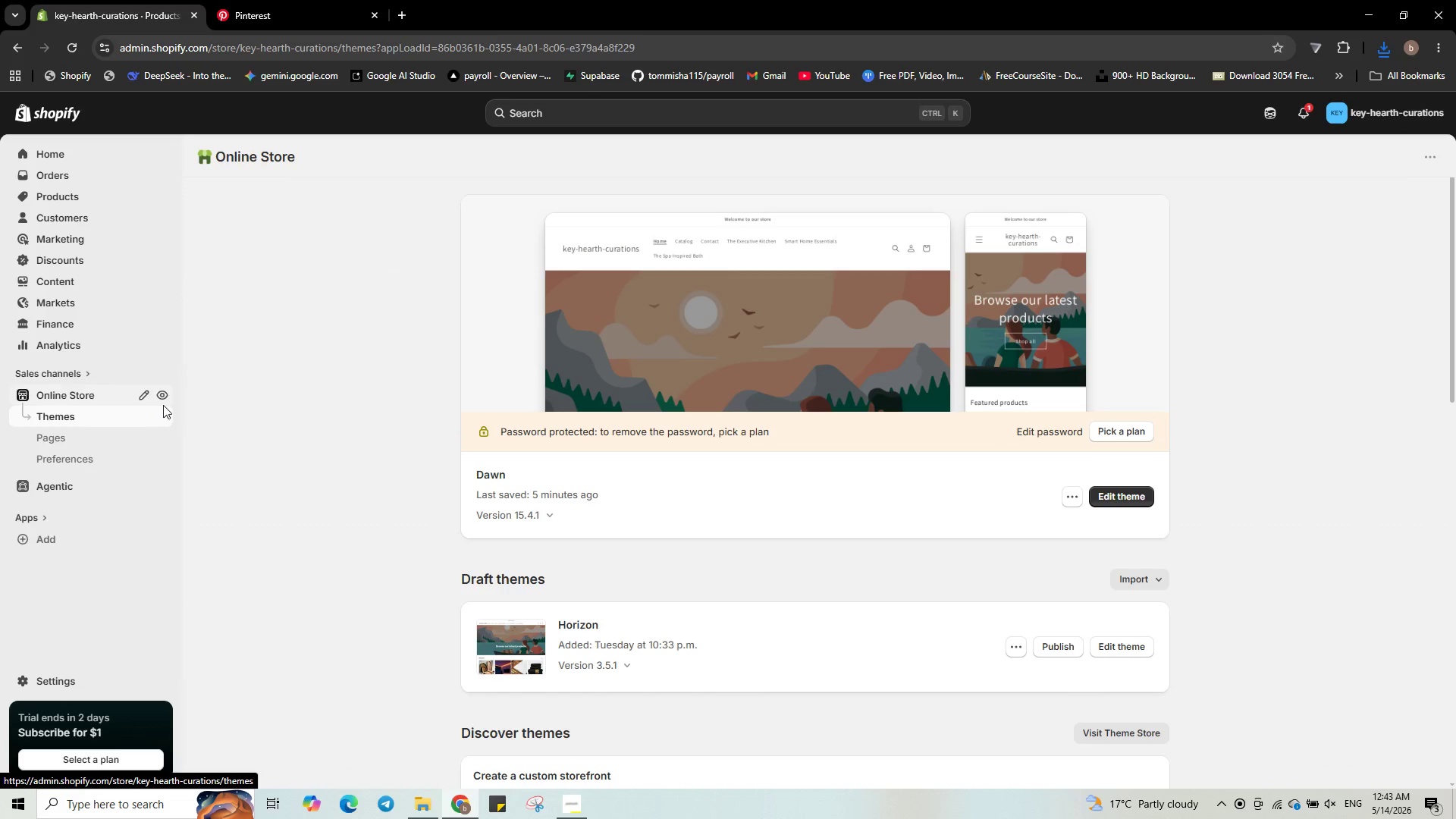 
wait(5.12)
 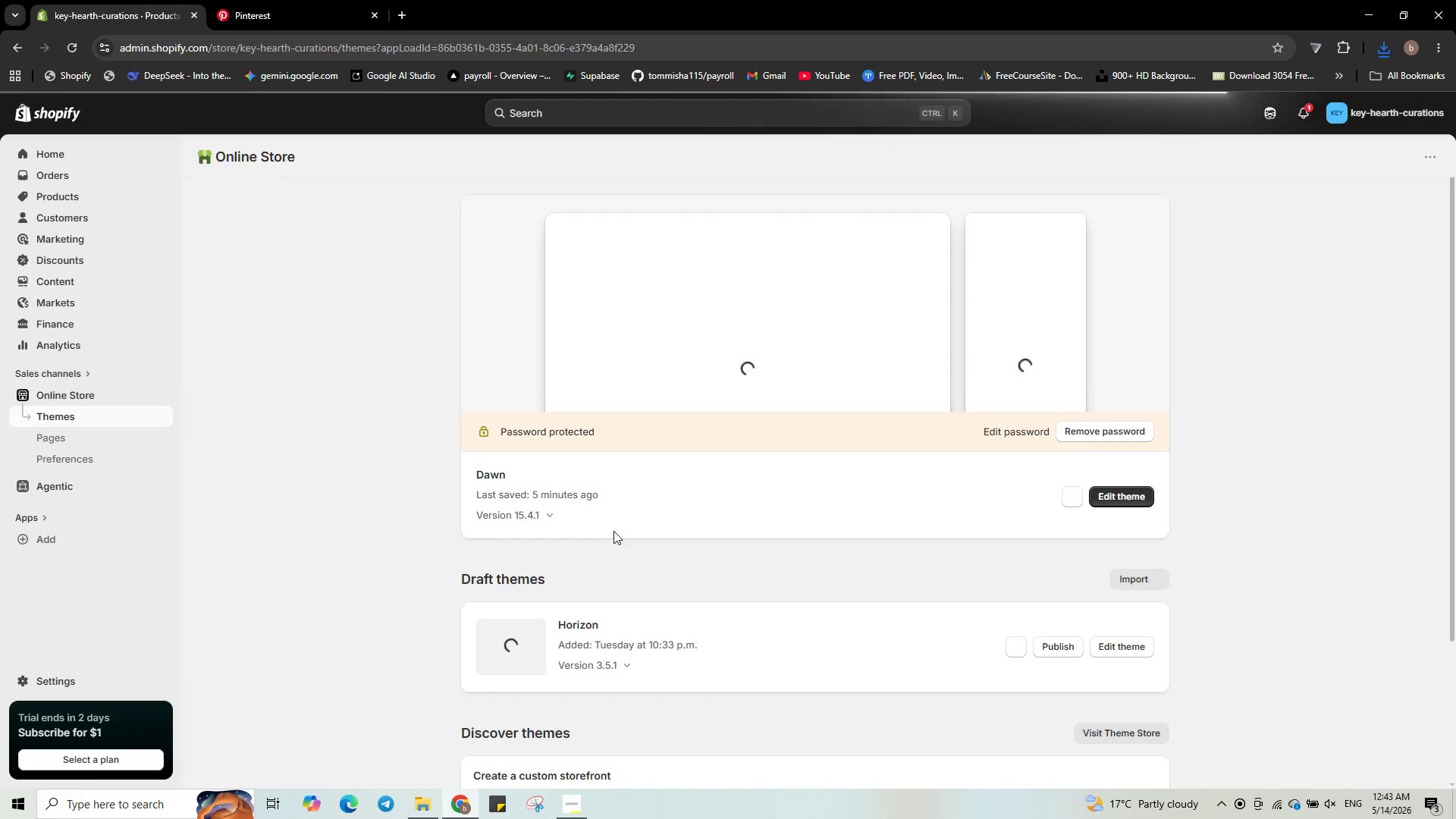 
left_click([165, 397])
 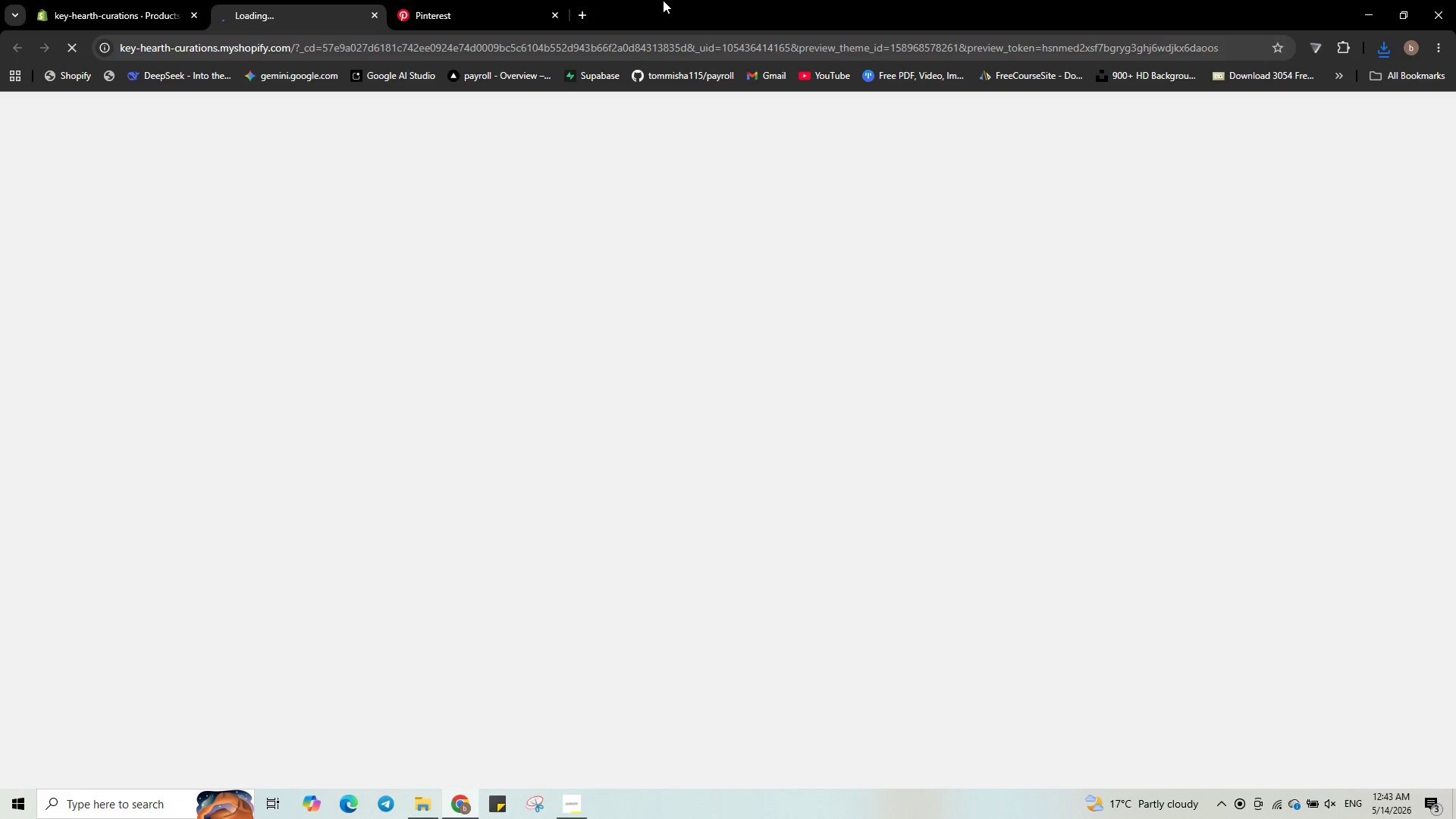 
left_click([60, 11])
 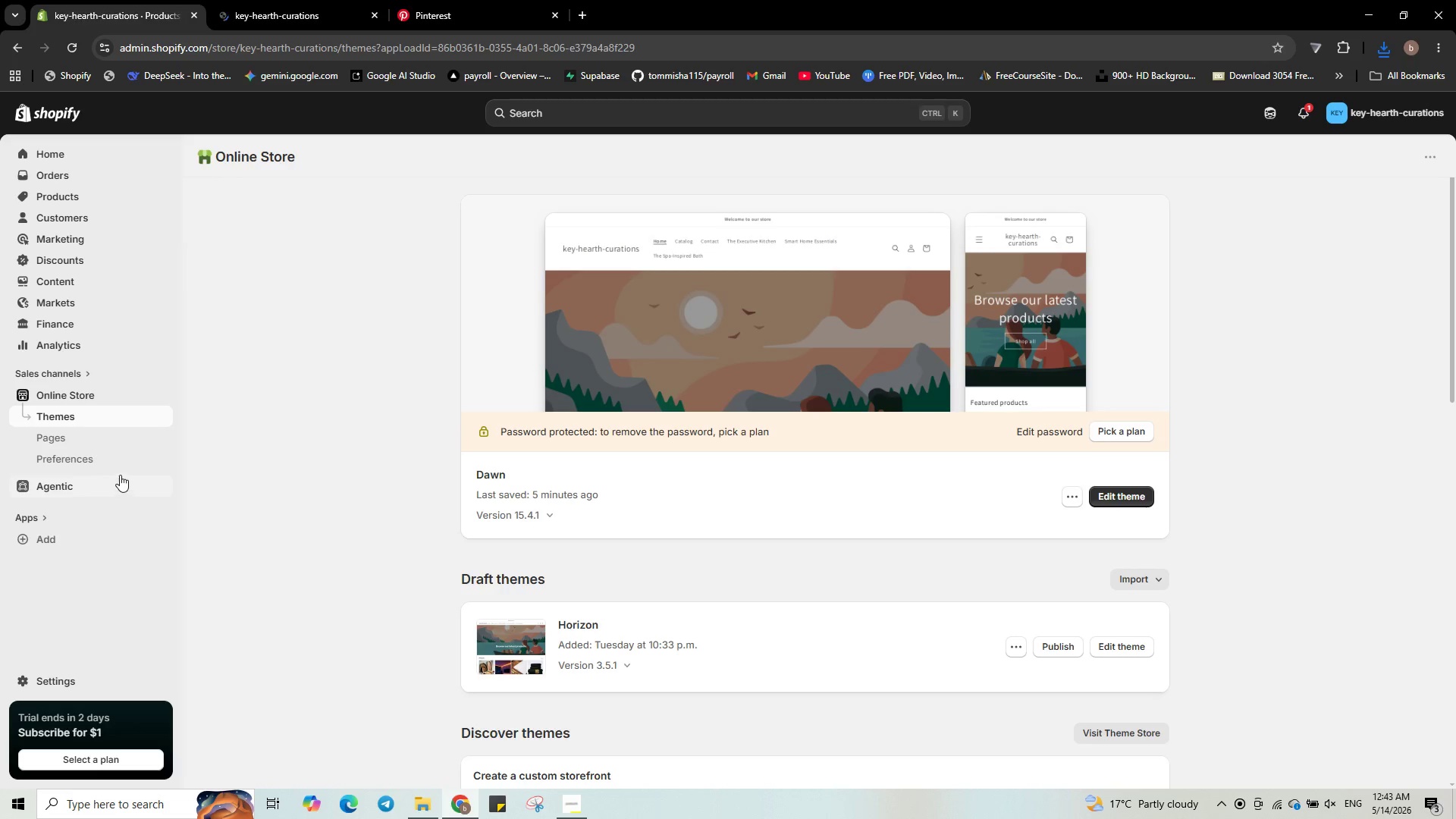 
left_click([111, 461])
 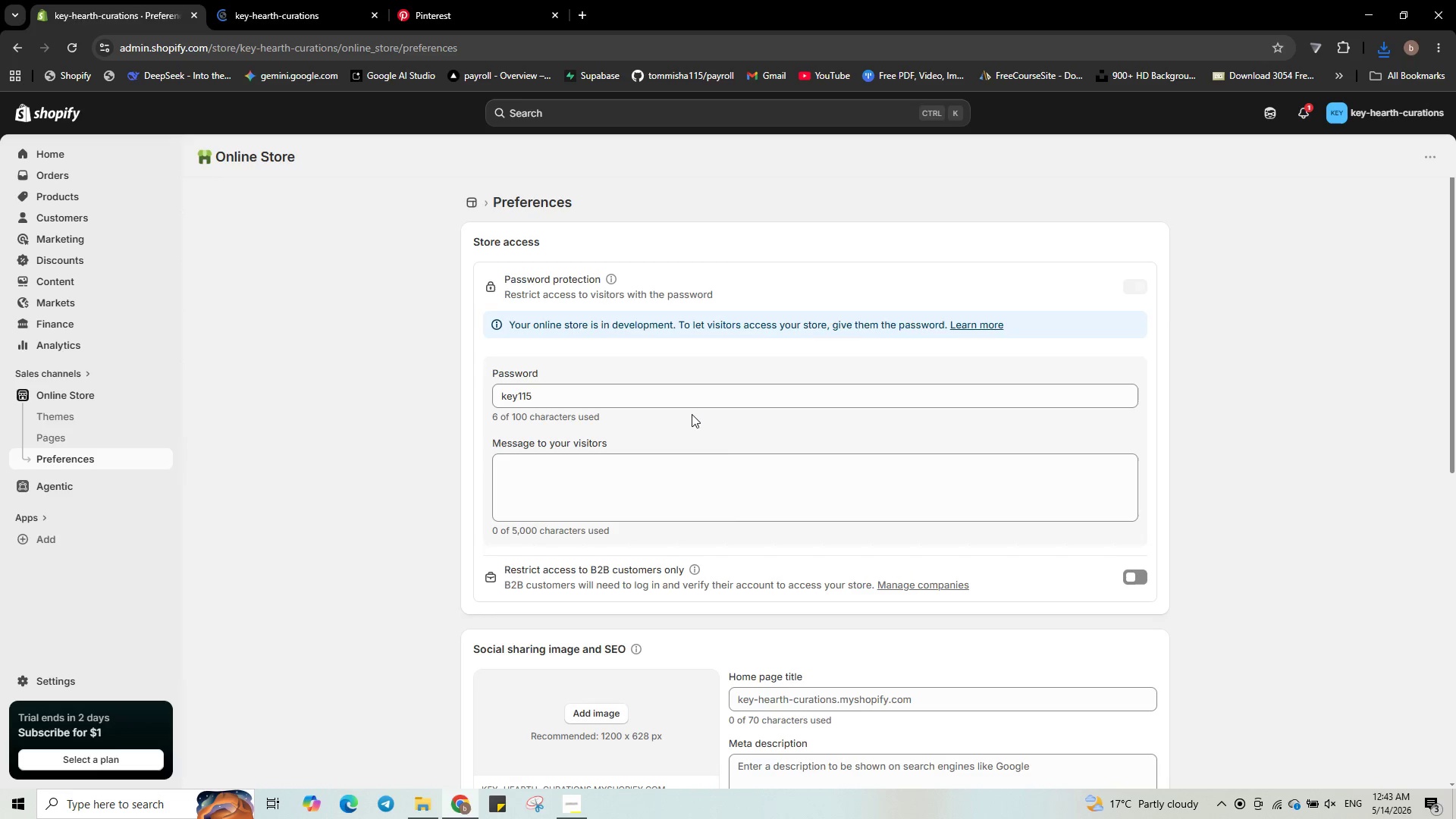 
left_click([682, 405])
 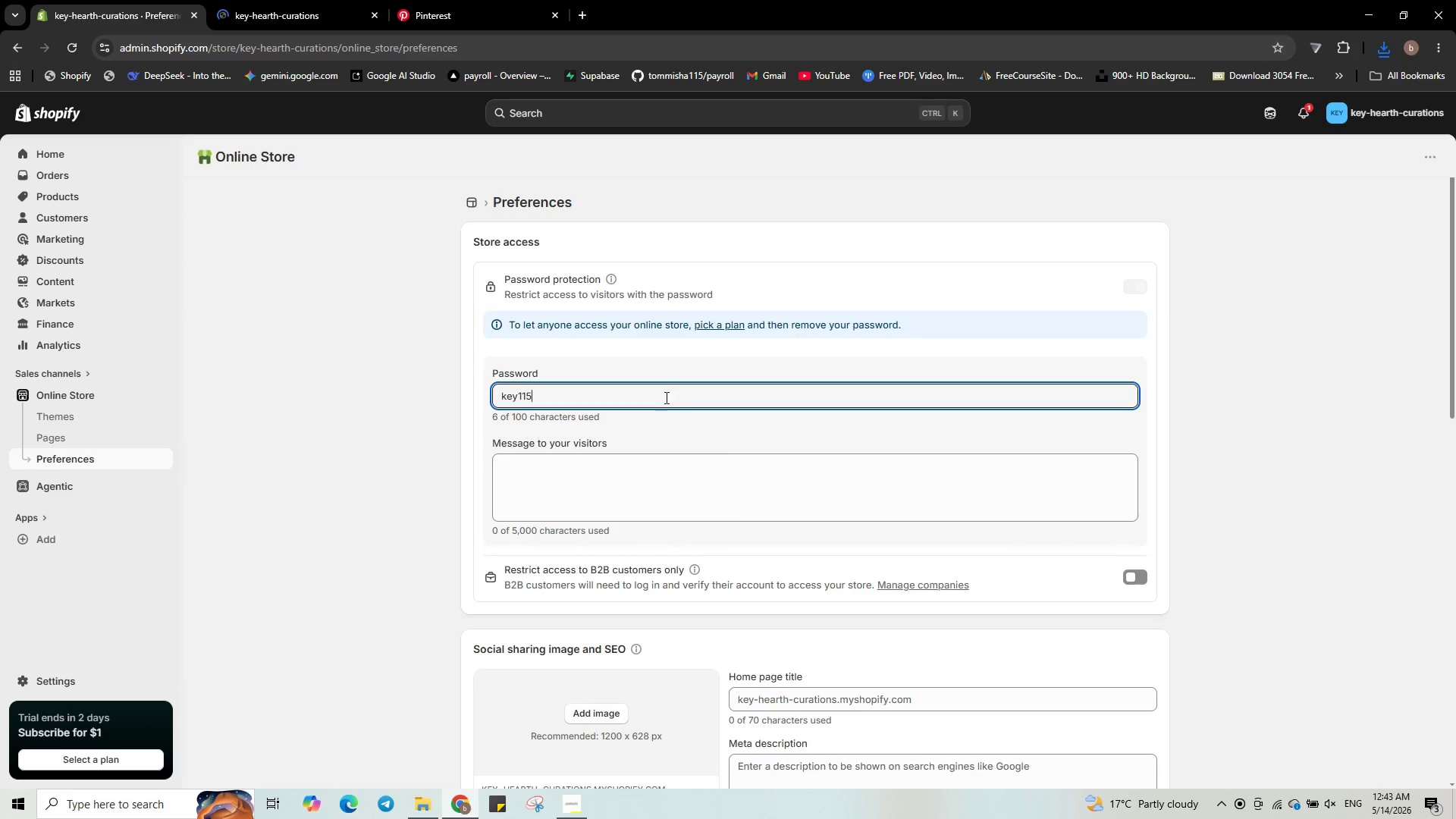 
left_click_drag(start_coordinate=[665, 397], to_coordinate=[460, 378])
 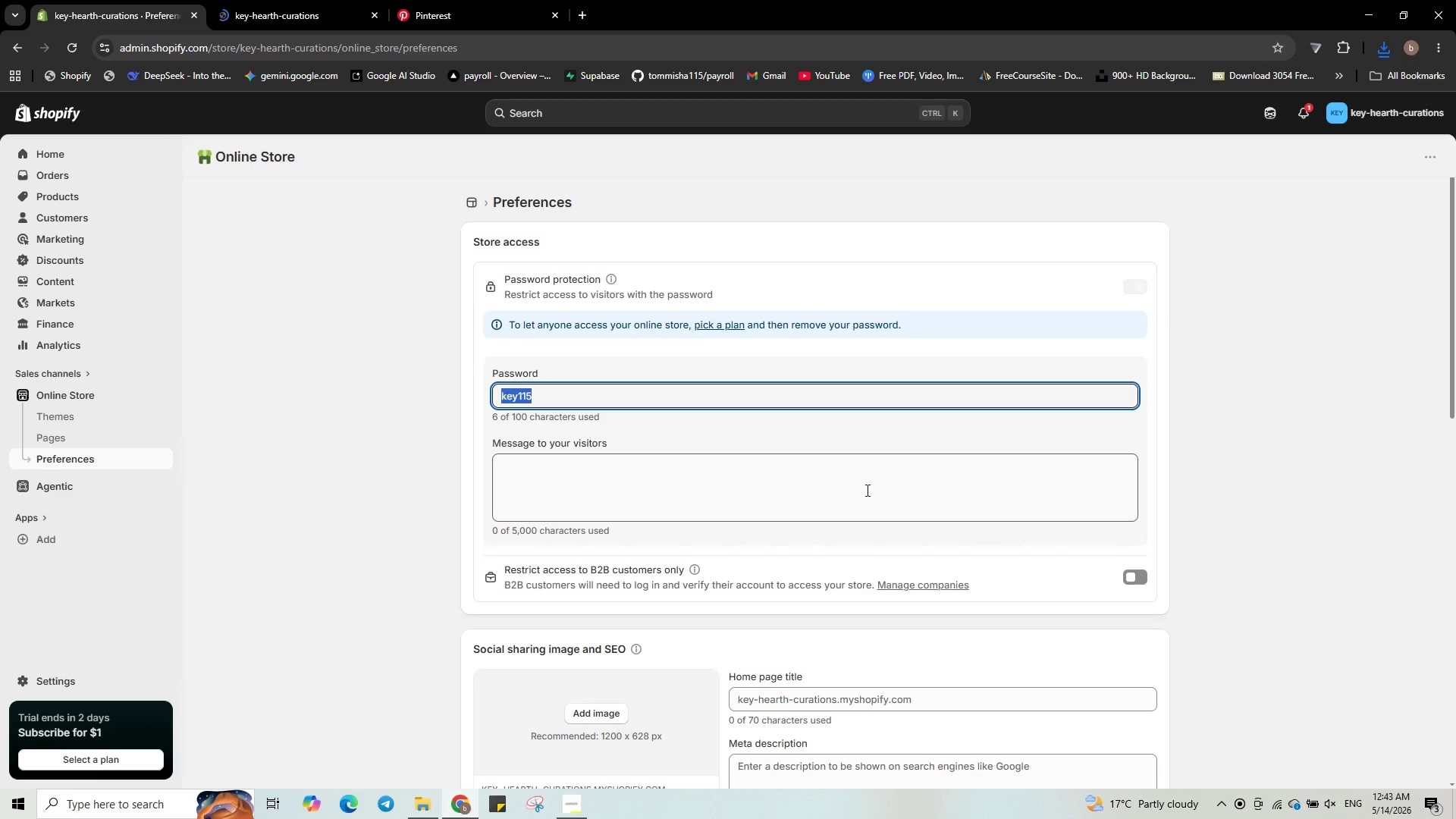 
type(luxury115)
 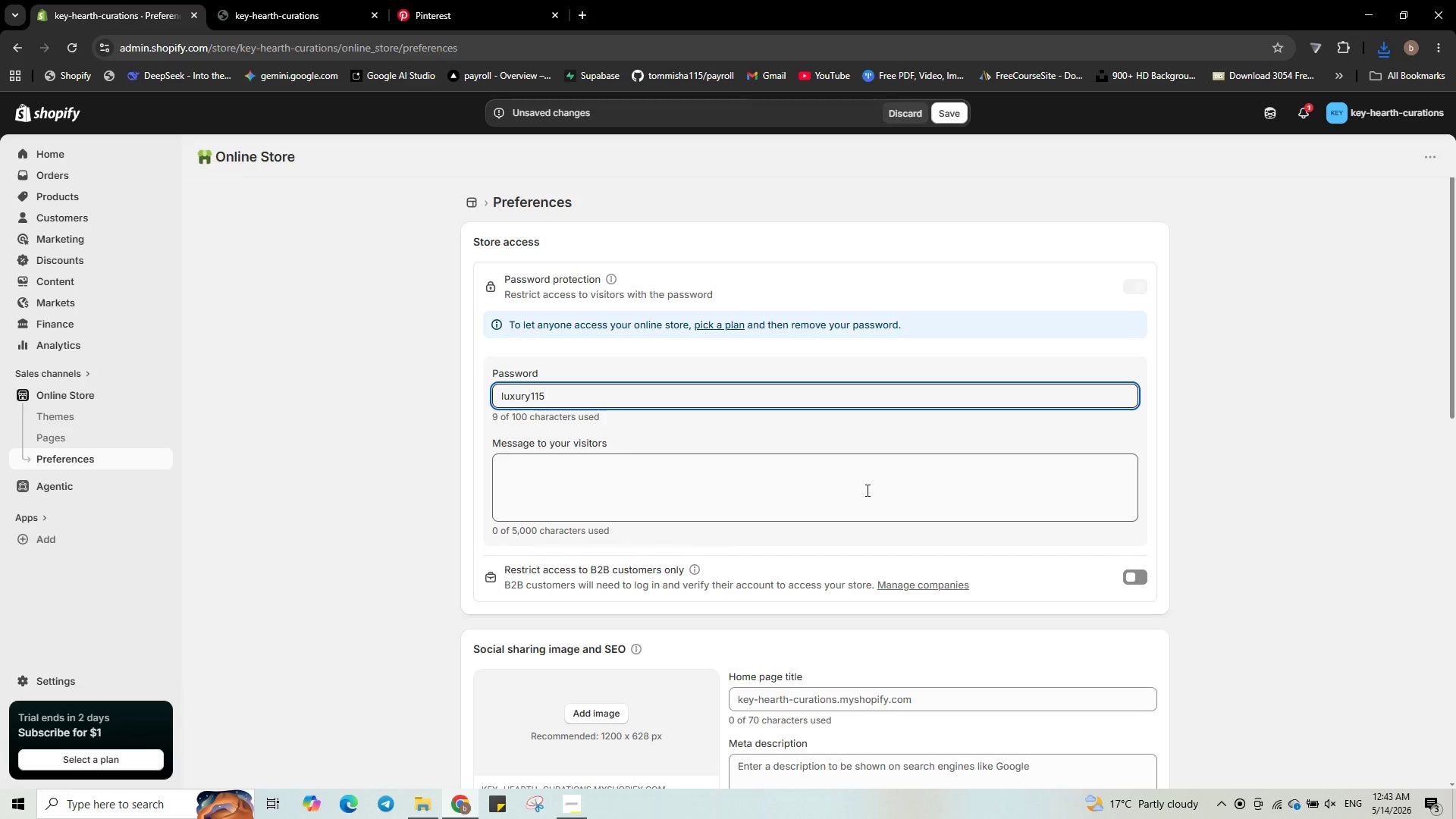 
key(Control+Shift+ArrowLeft)
 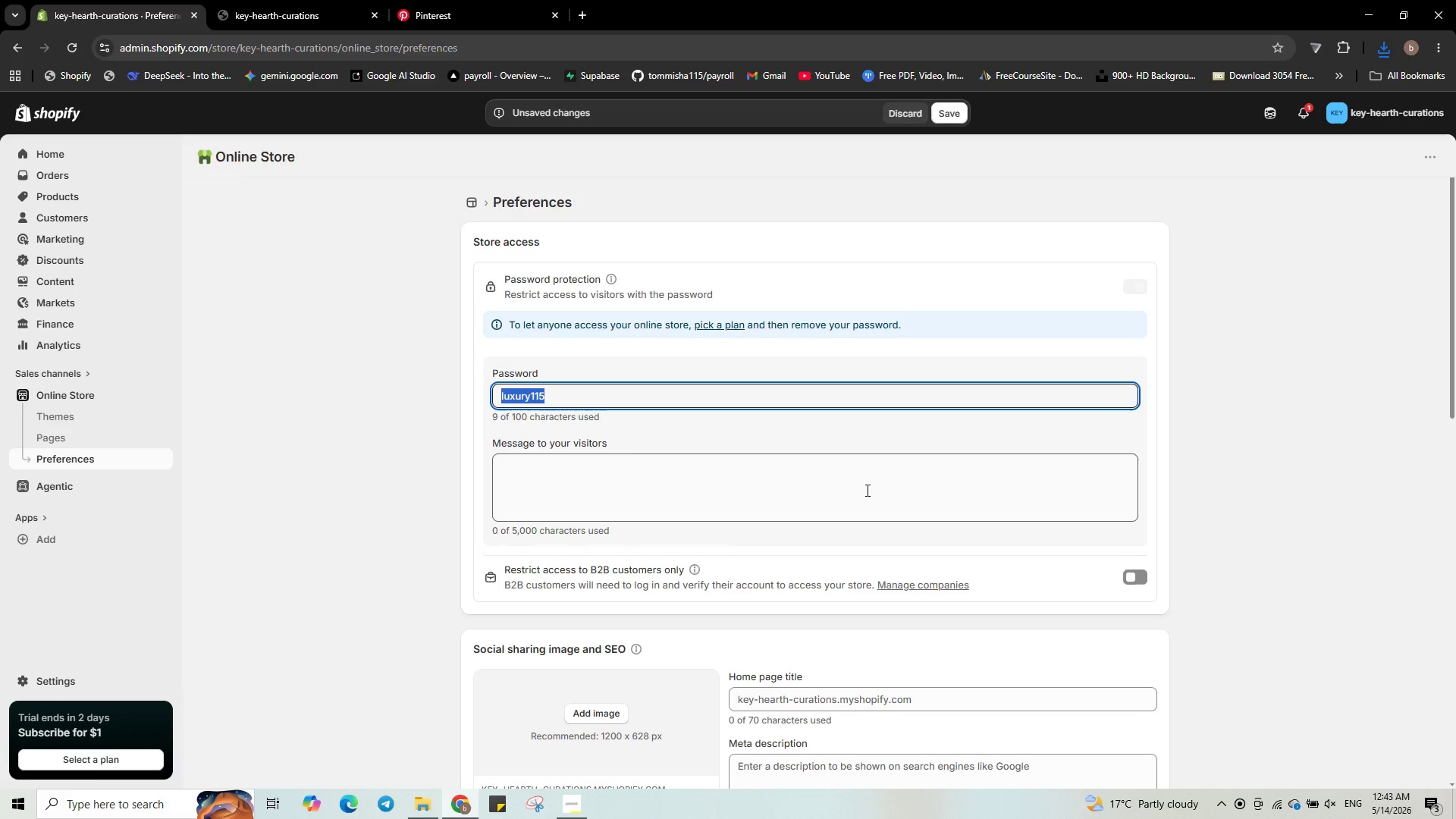 
key(Control+Shift+ArrowLeft)
 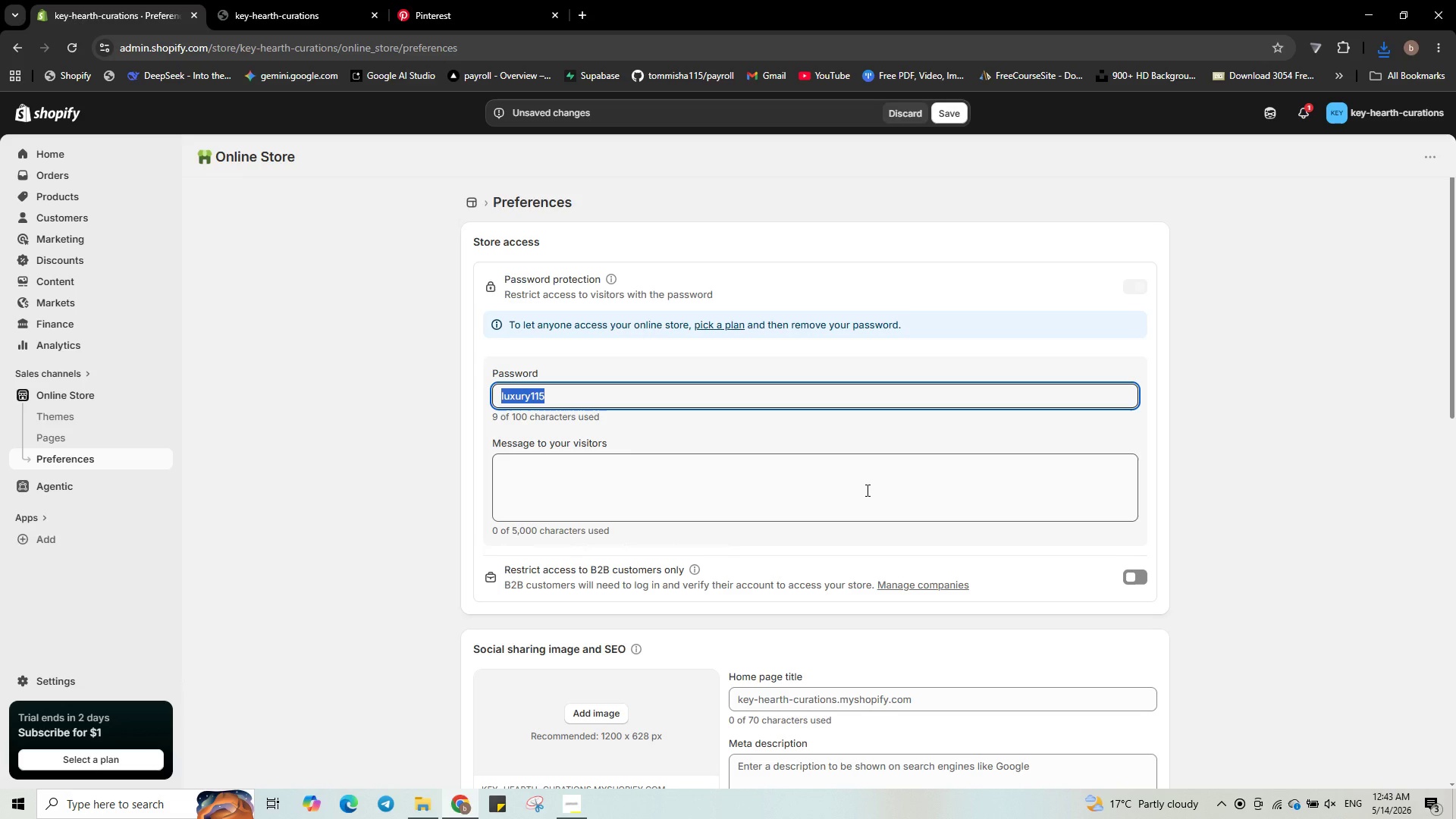 
key(Control+C)
 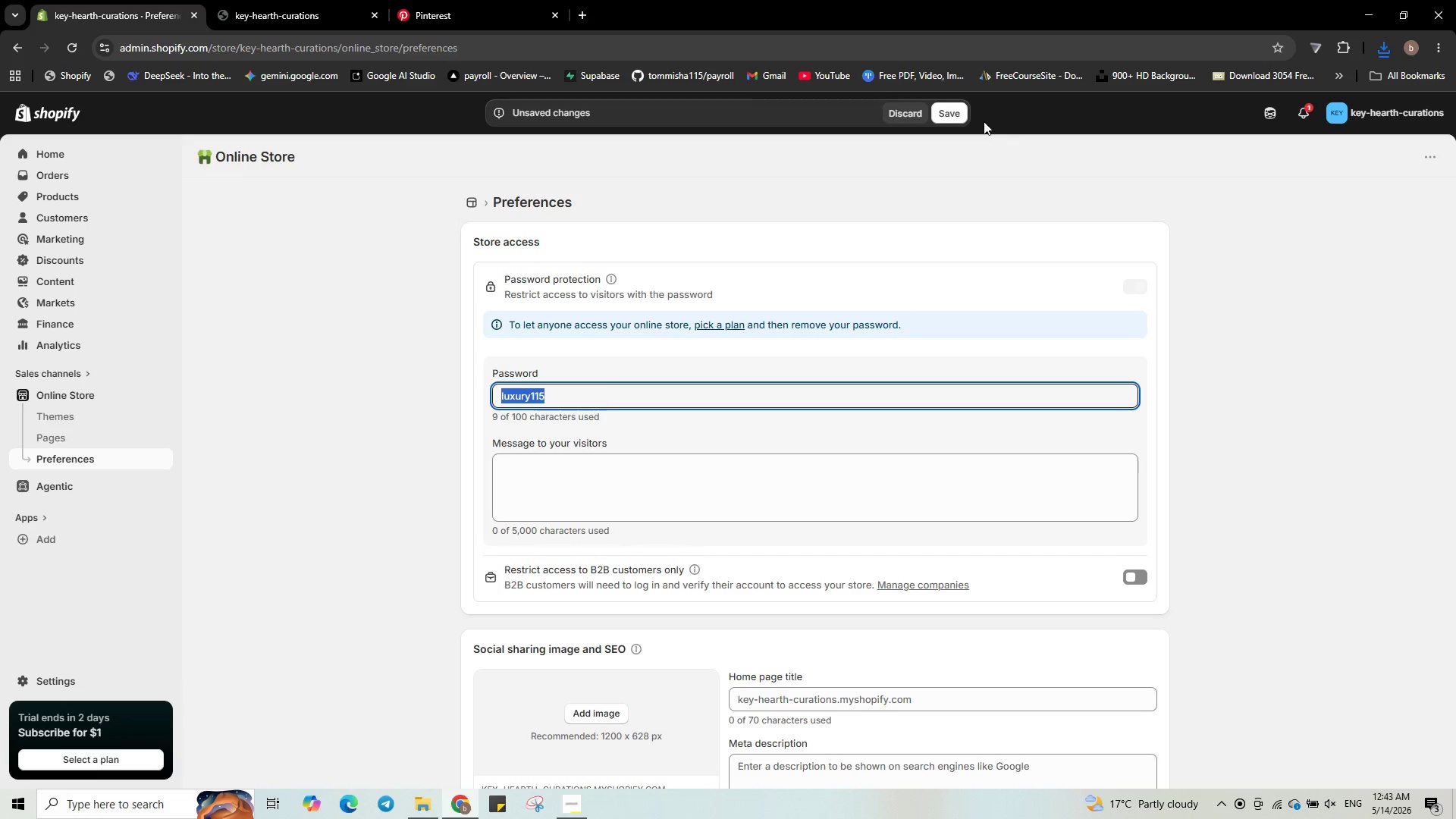 
left_click([961, 107])
 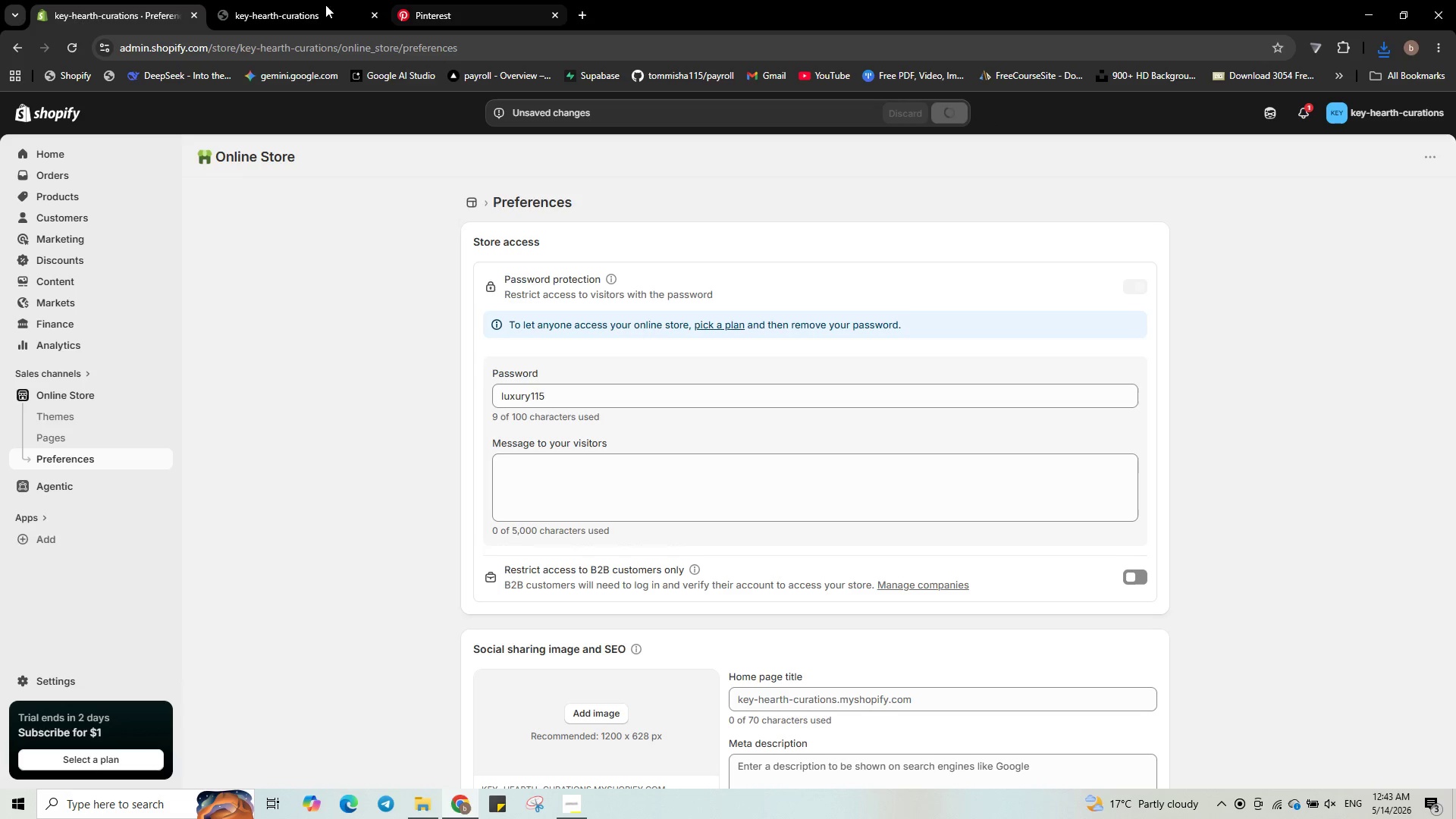 
left_click([260, 9])
 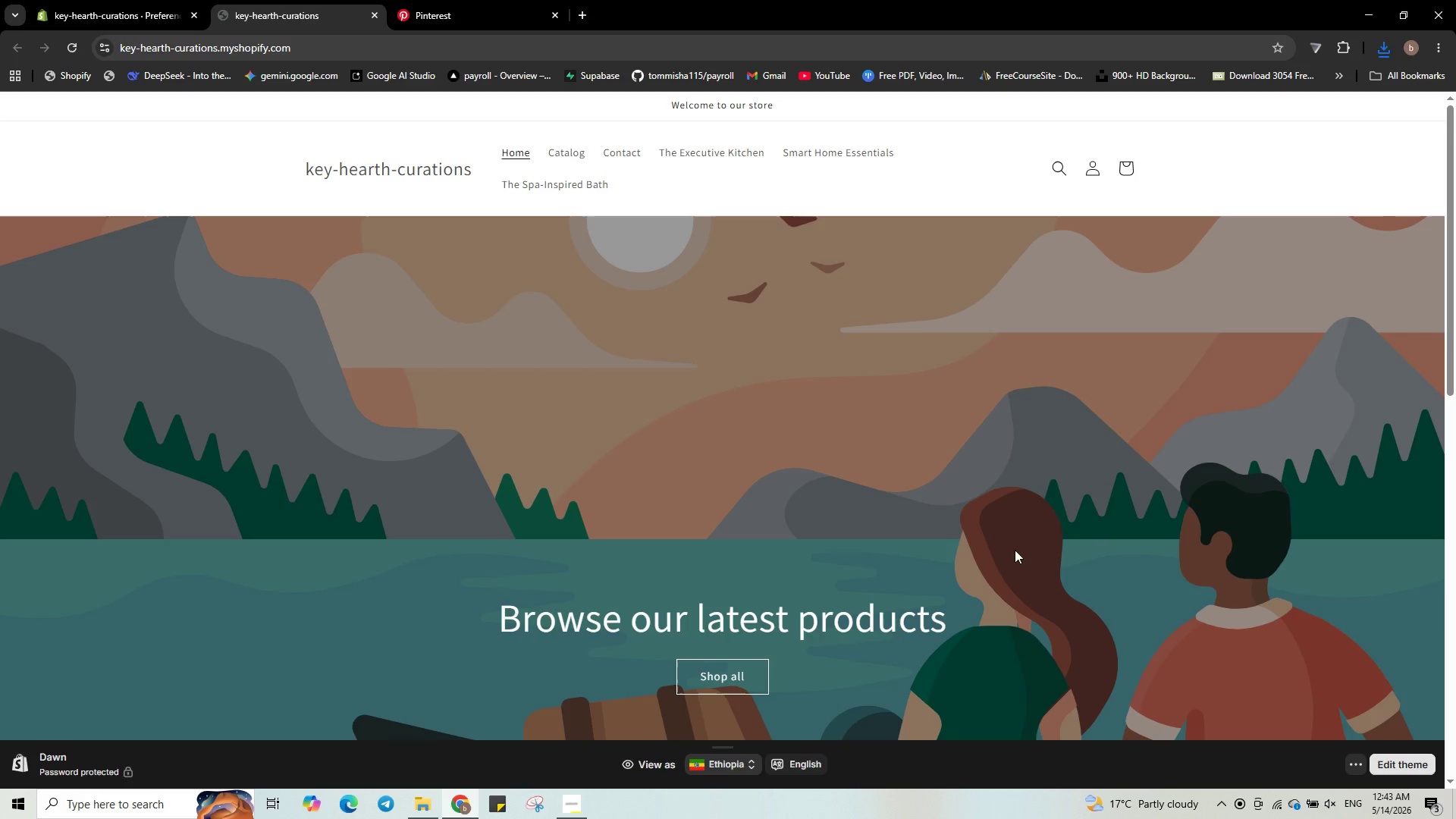 
scroll: coordinate [979, 488], scroll_direction: down, amount: 3.0
 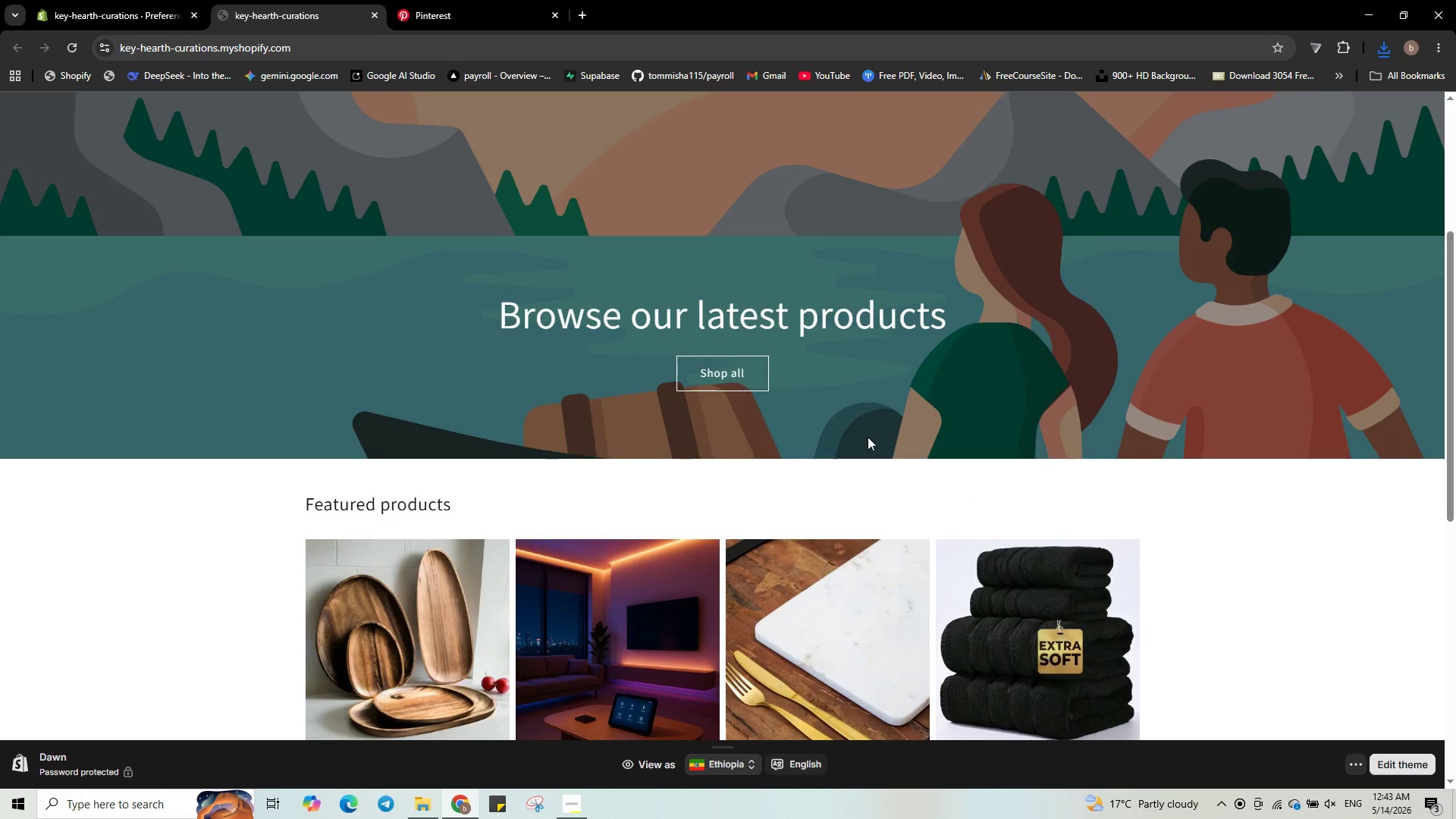 
scroll: coordinate [859, 444], scroll_direction: up, amount: 7.0
 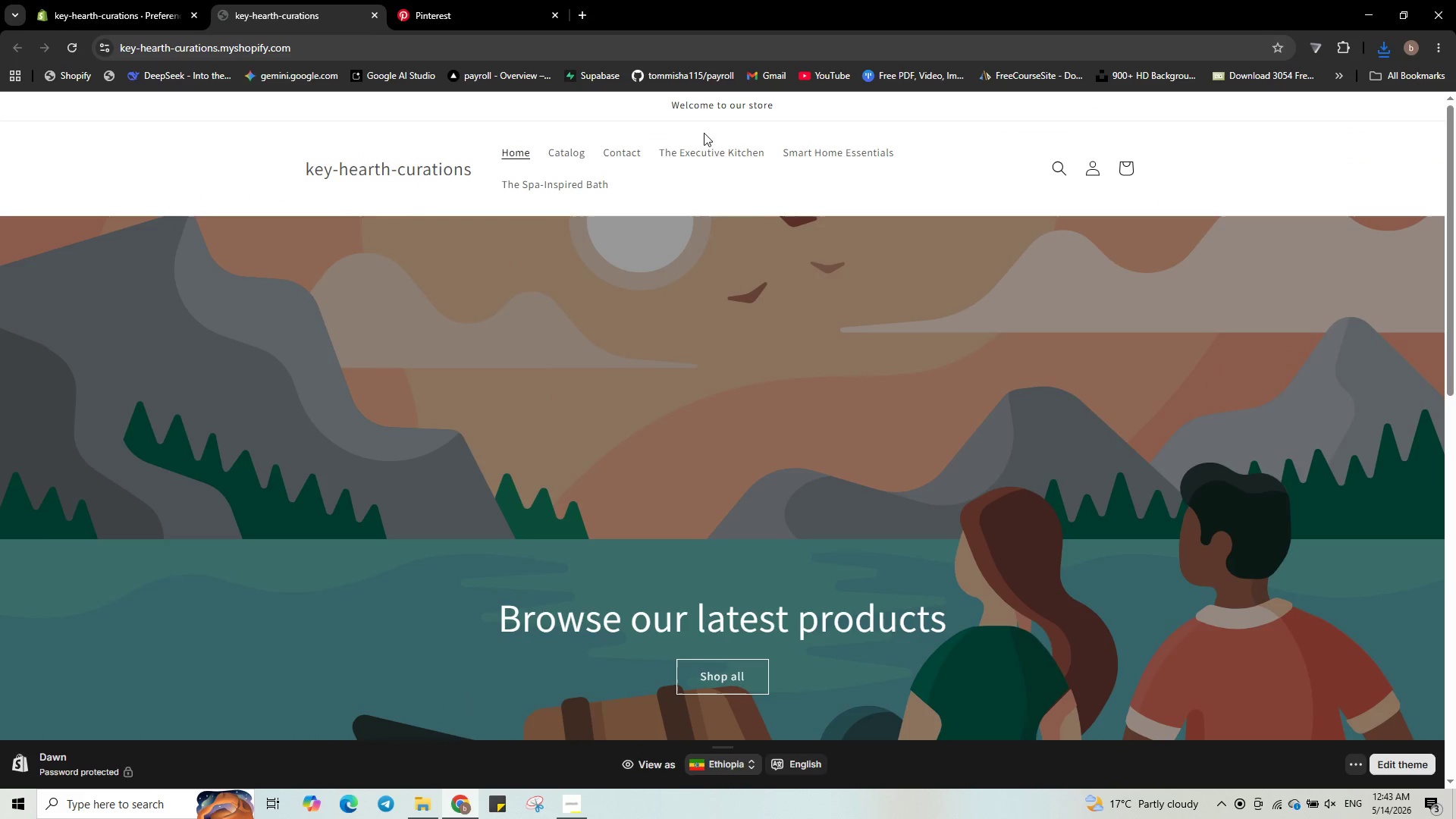 
left_click([689, 159])
 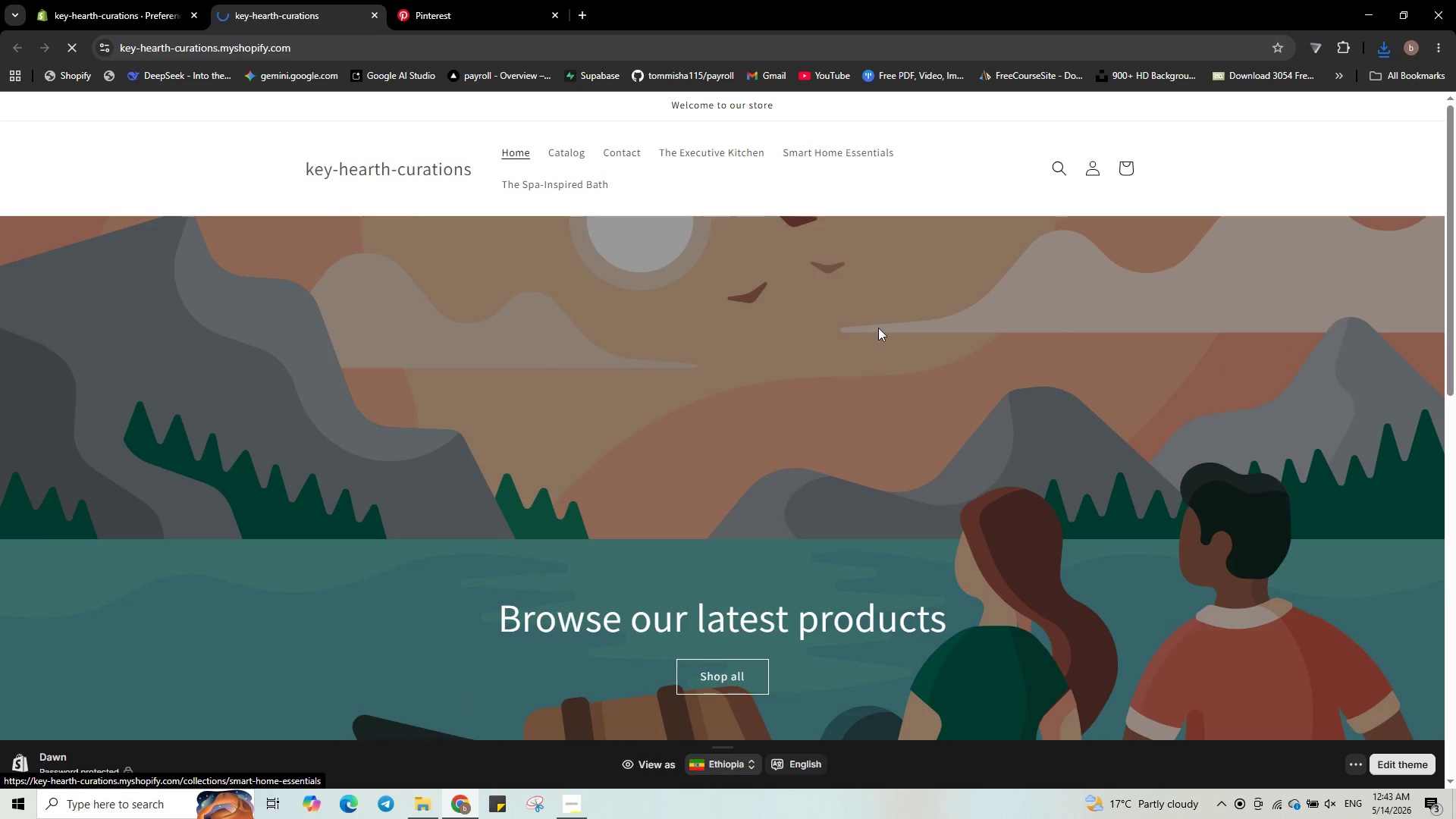 
scroll: coordinate [1010, 479], scroll_direction: down, amount: 16.0
 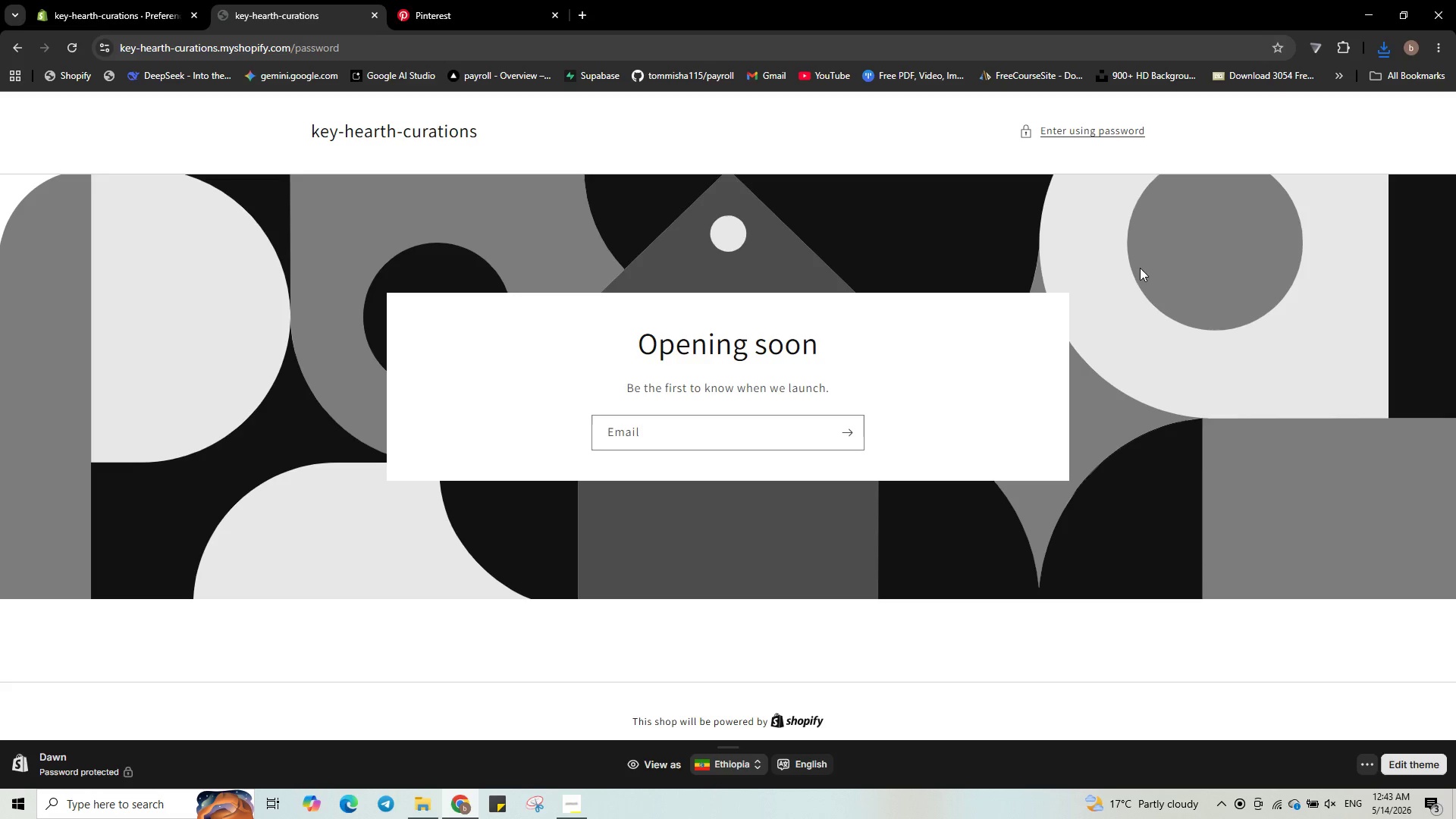 
left_click([1083, 130])
 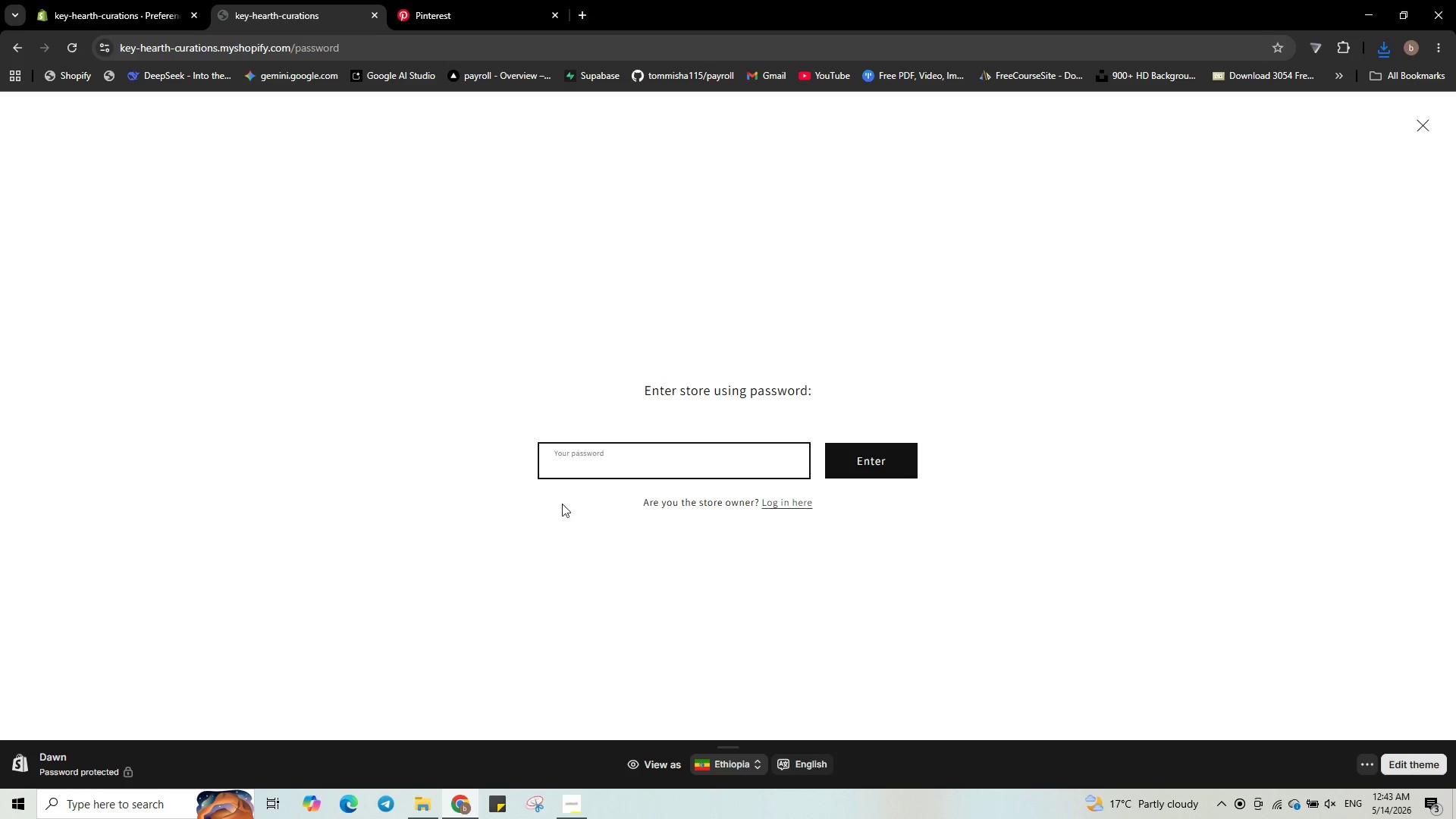 
key(Control+V)
 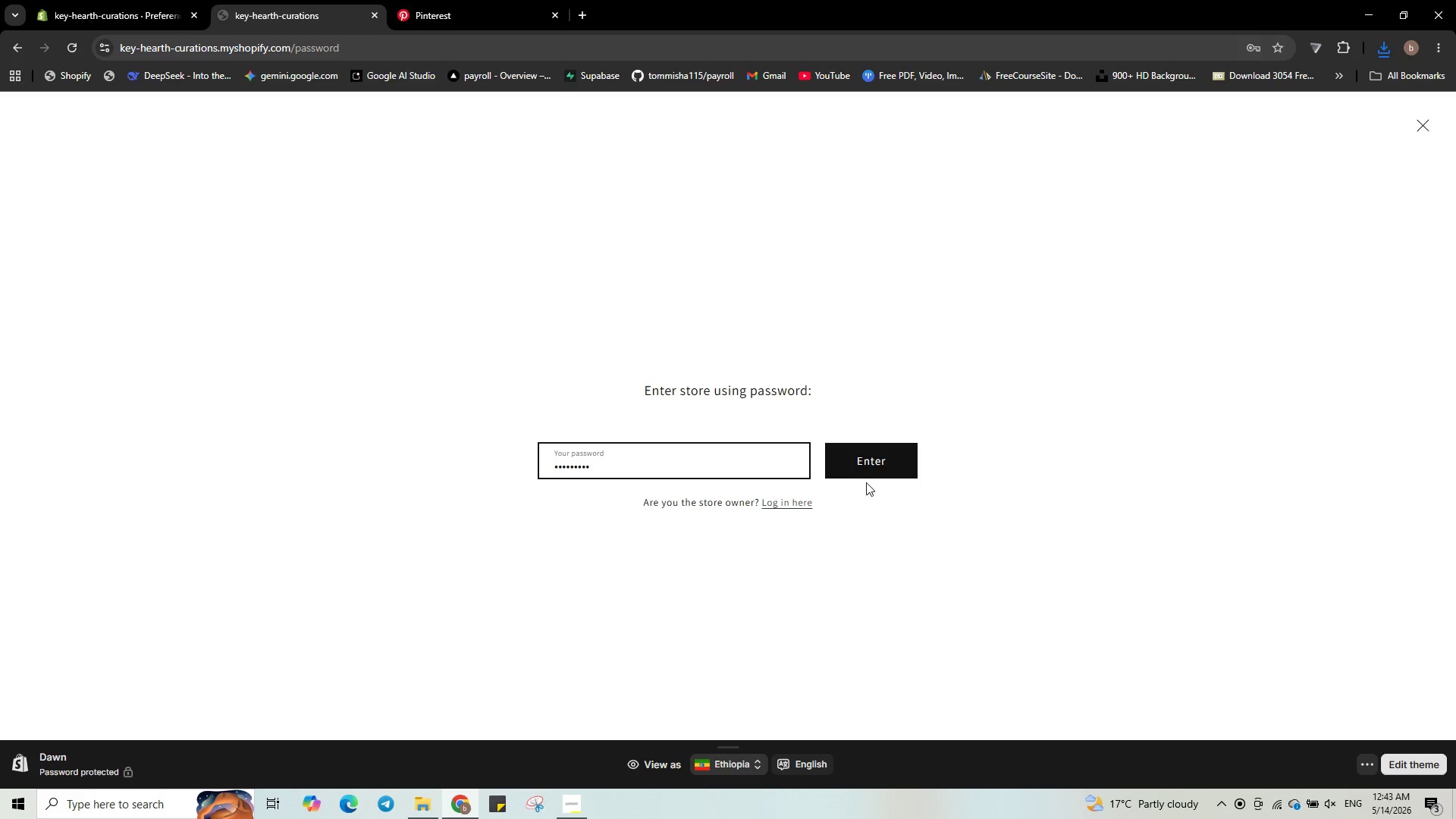 
left_click([871, 468])
 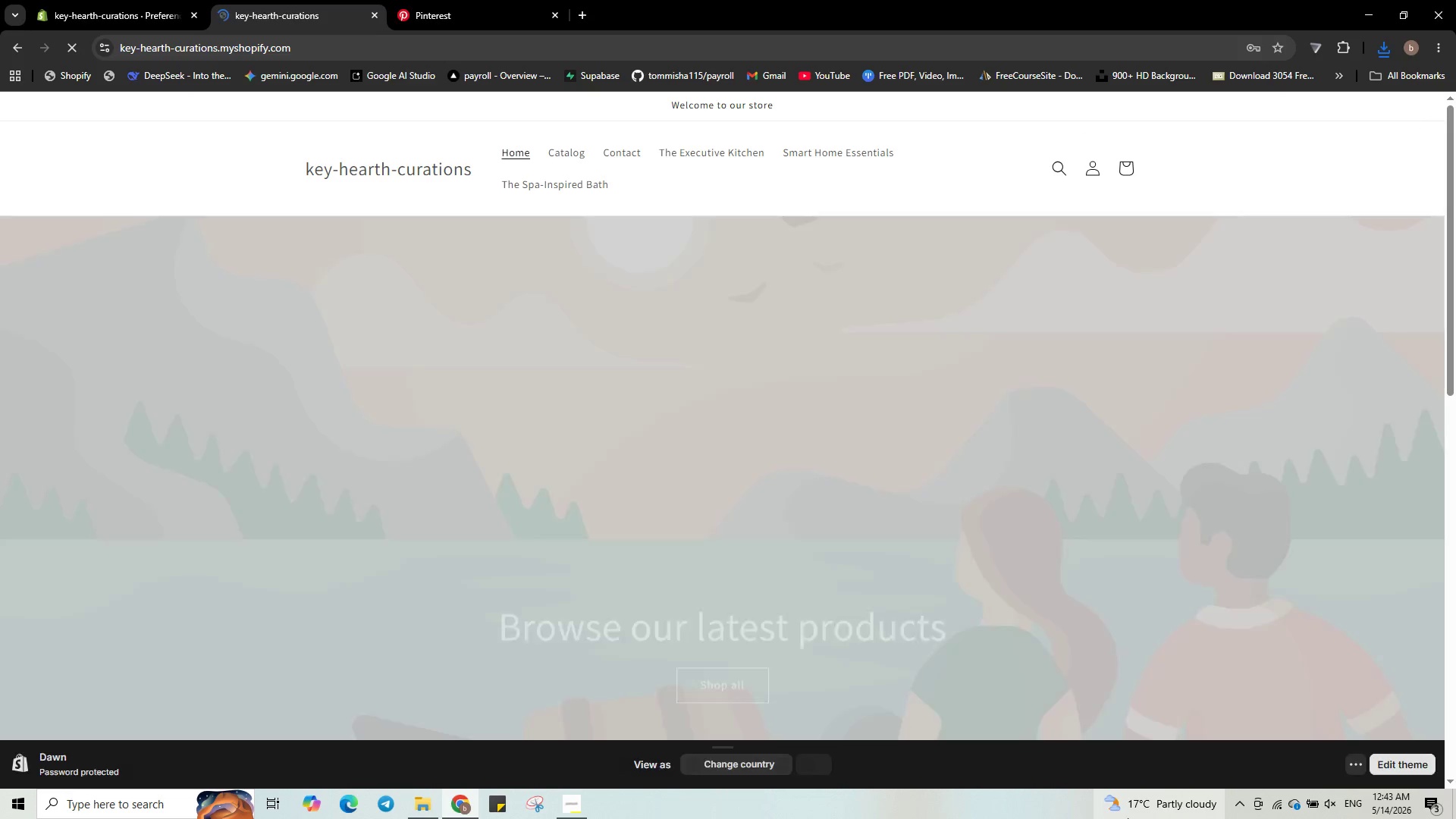 
scroll: coordinate [946, 422], scroll_direction: down, amount: 9.0
 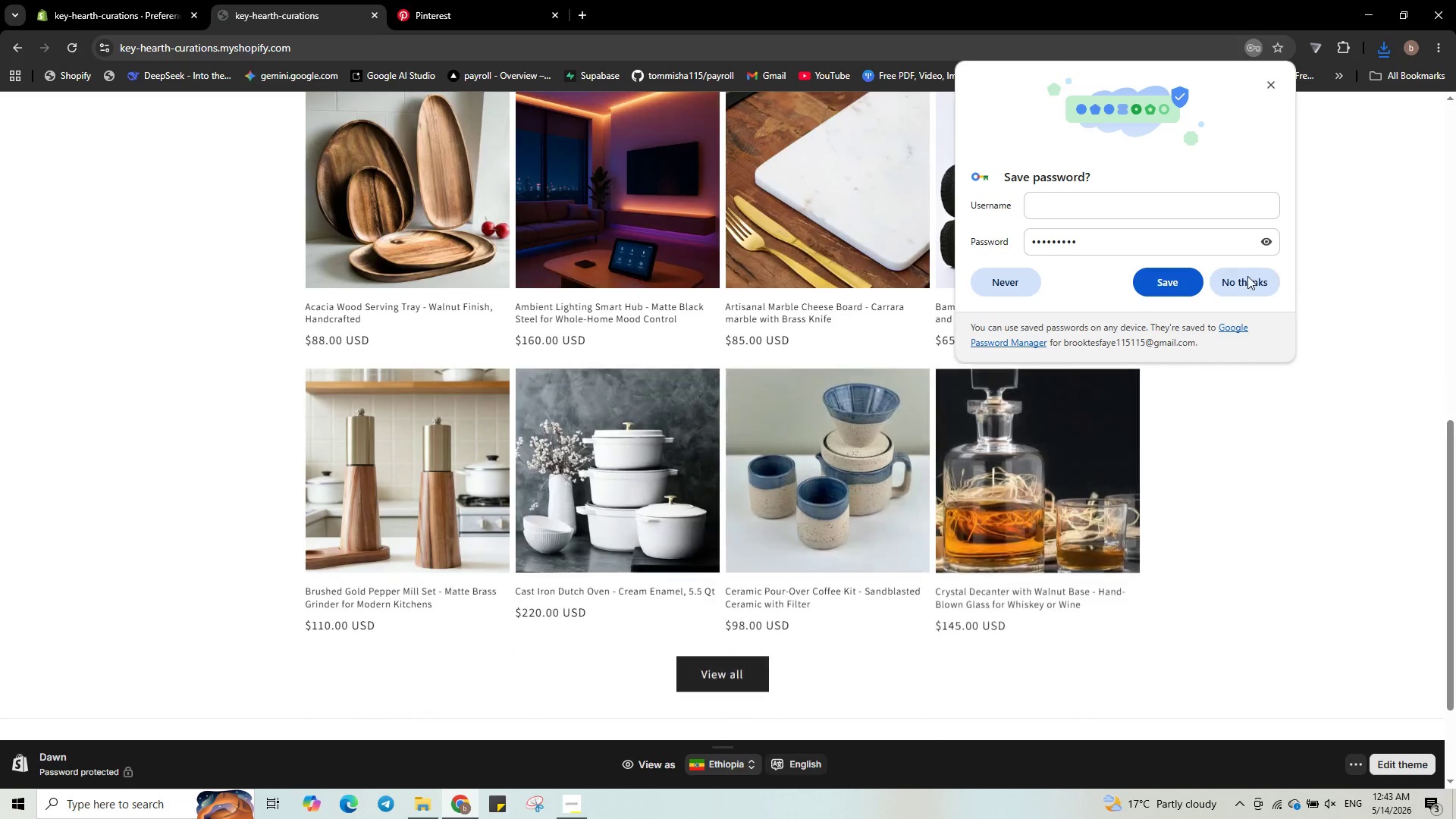 
left_click([1247, 276])
 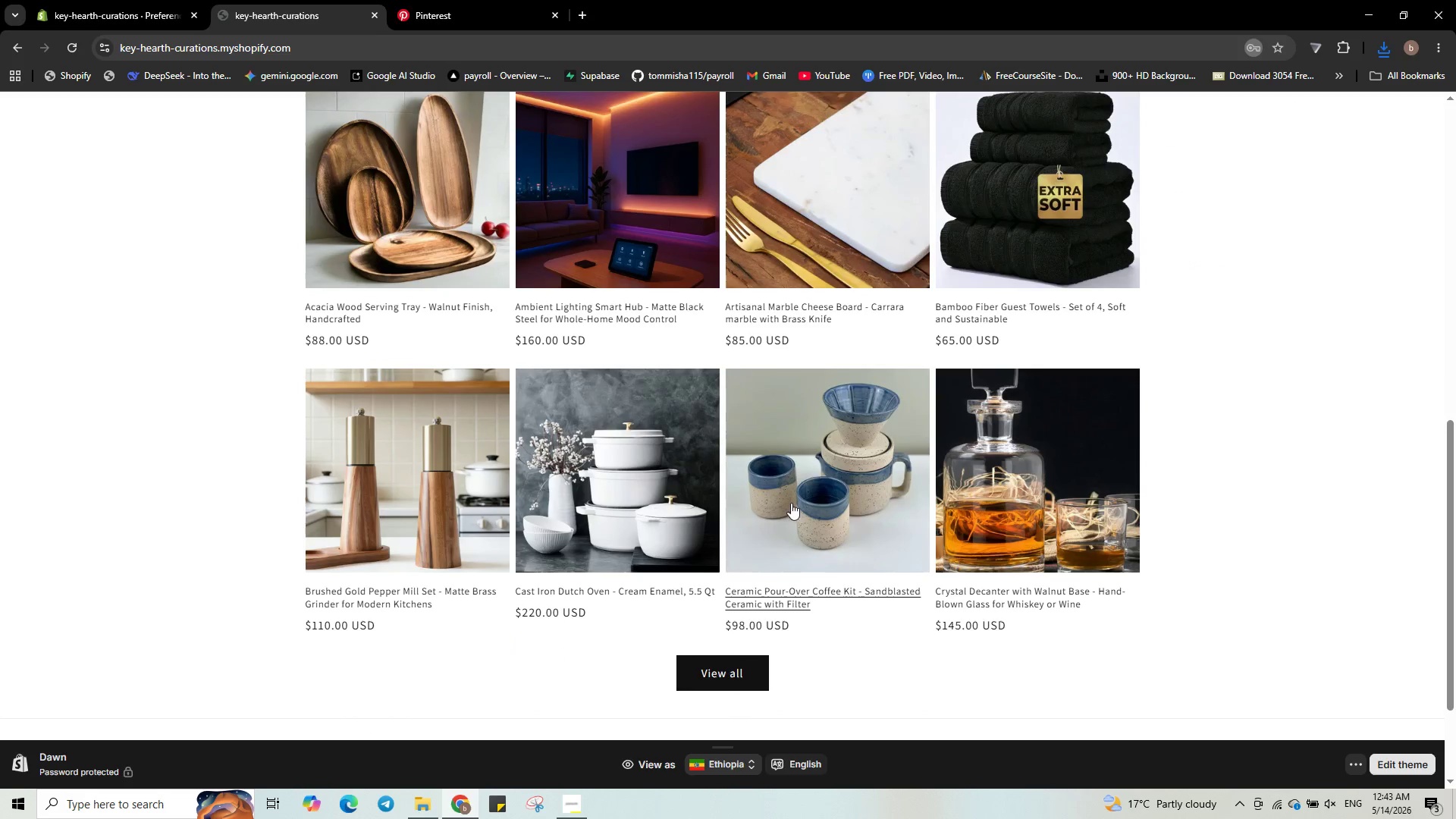 
scroll: coordinate [817, 502], scroll_direction: up, amount: 11.0
 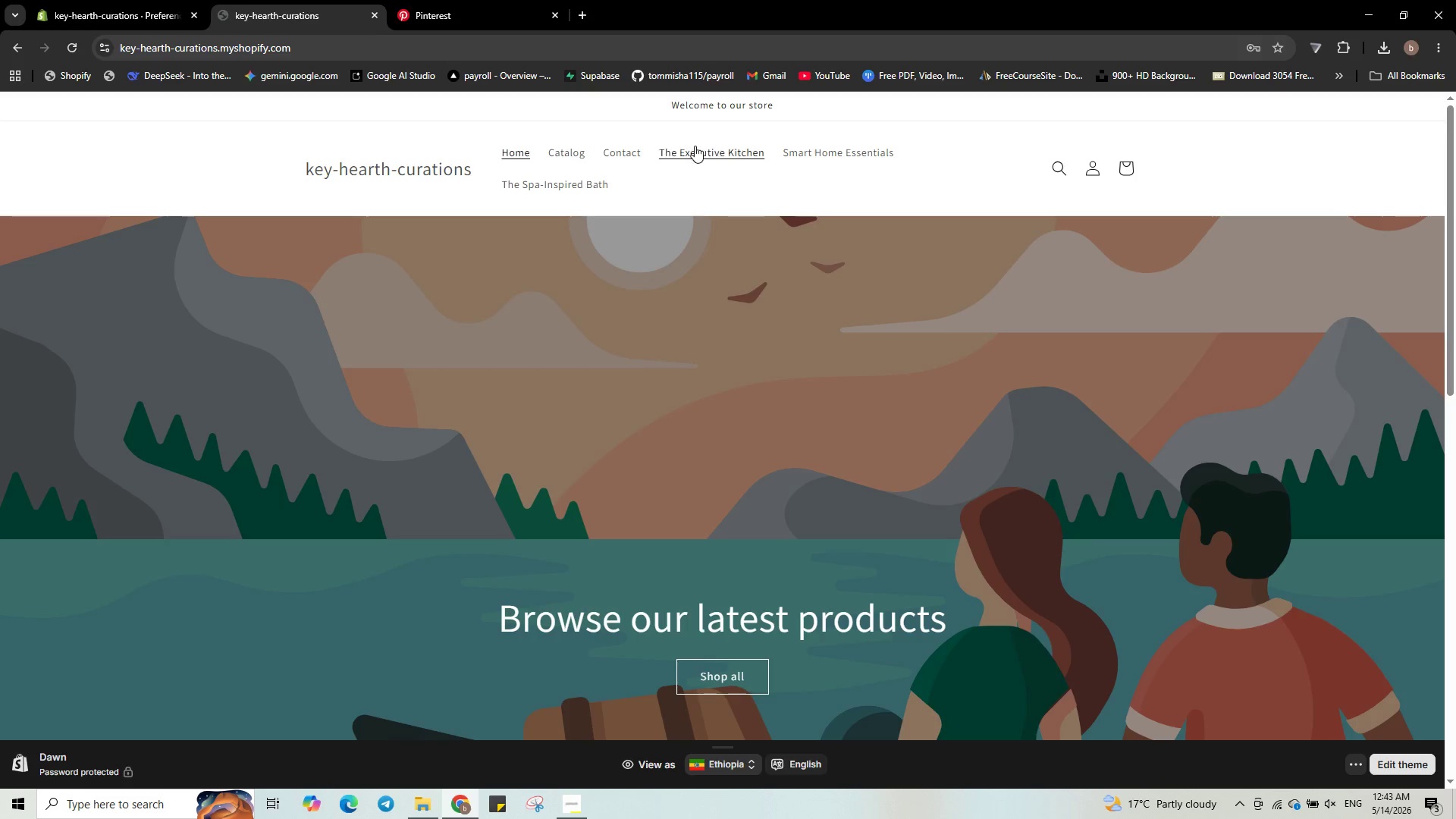 
double_click([688, 152])
 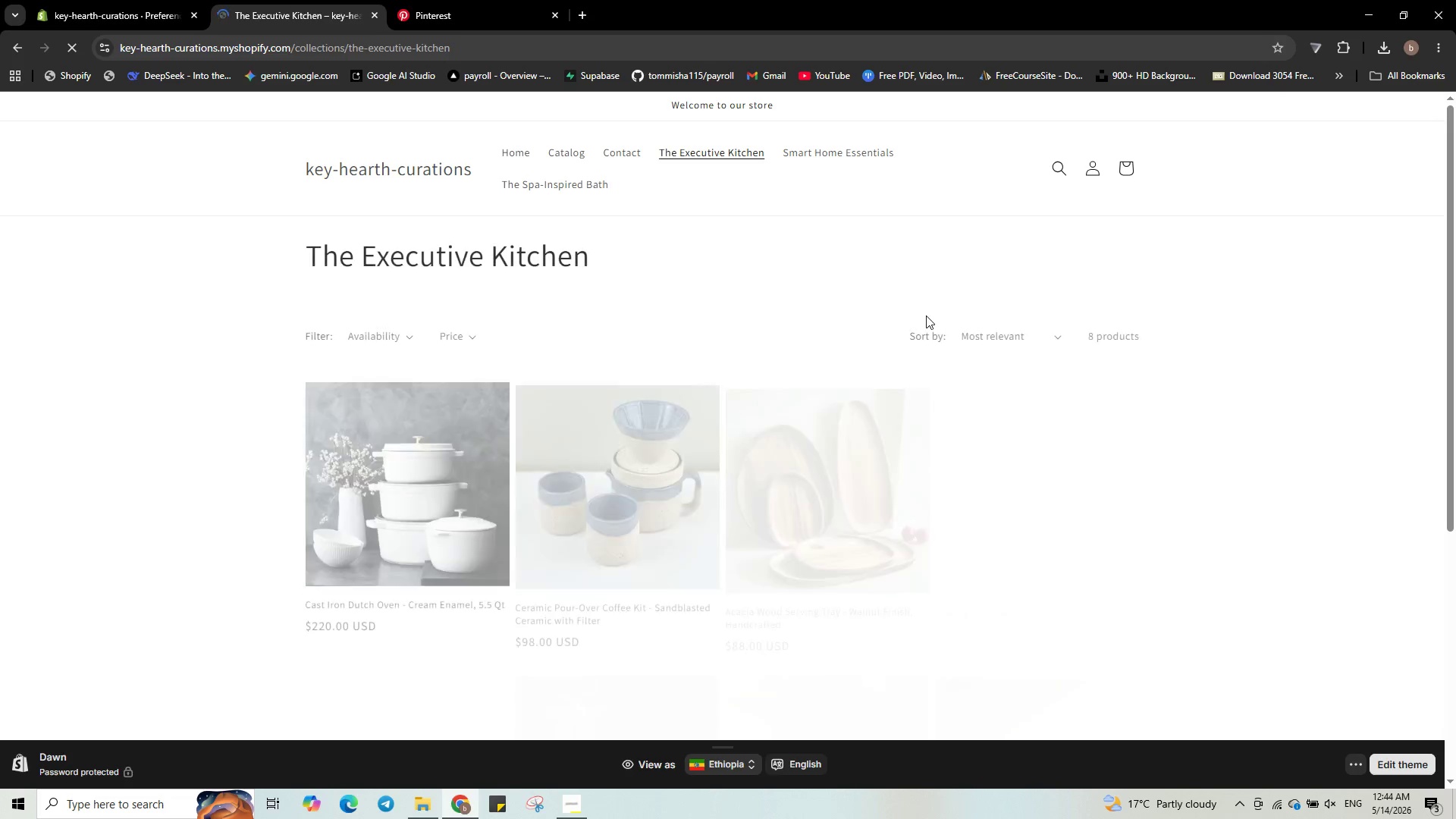 
scroll: coordinate [938, 353], scroll_direction: down, amount: 9.0
 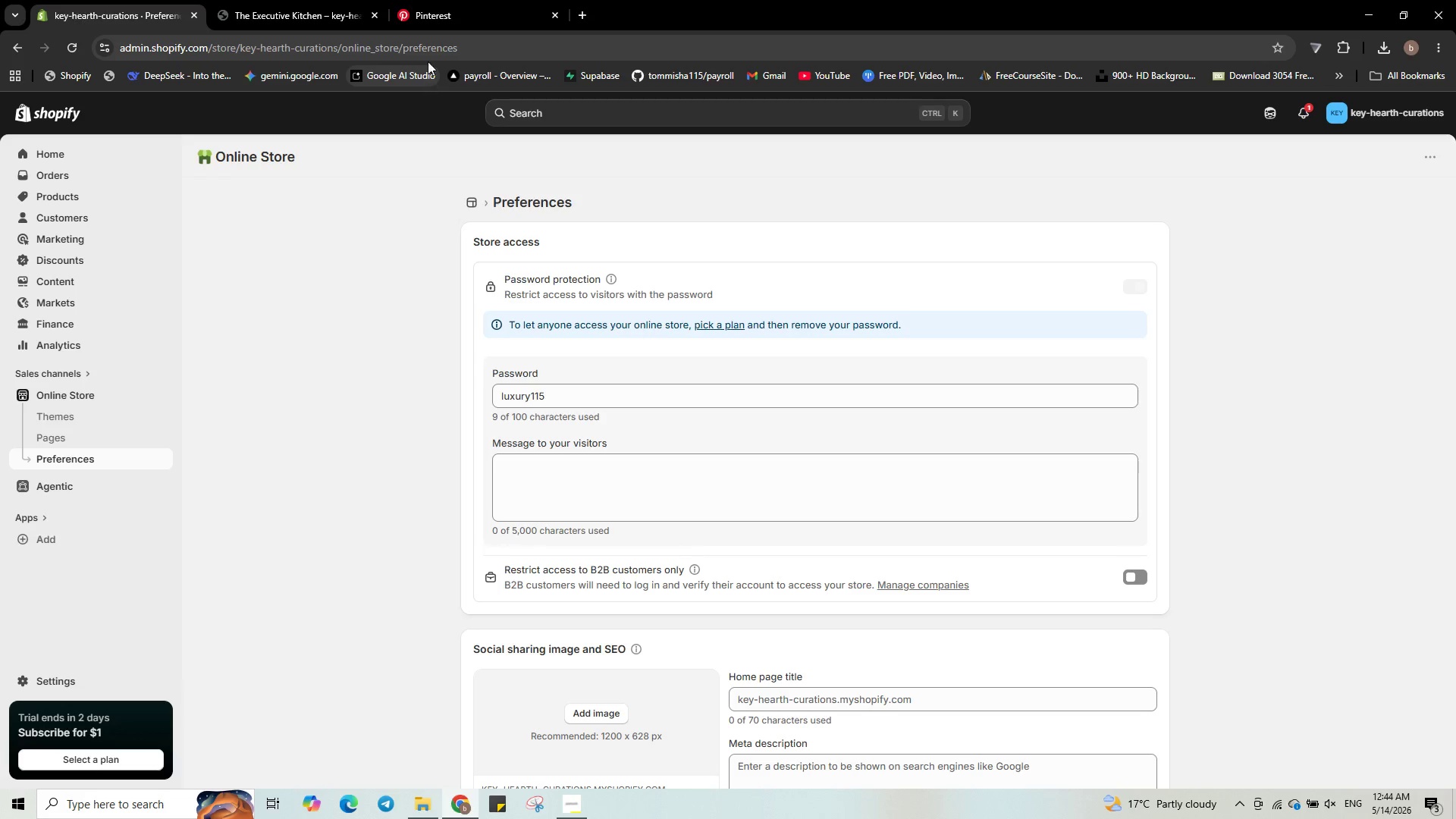 
left_click([297, 2])
 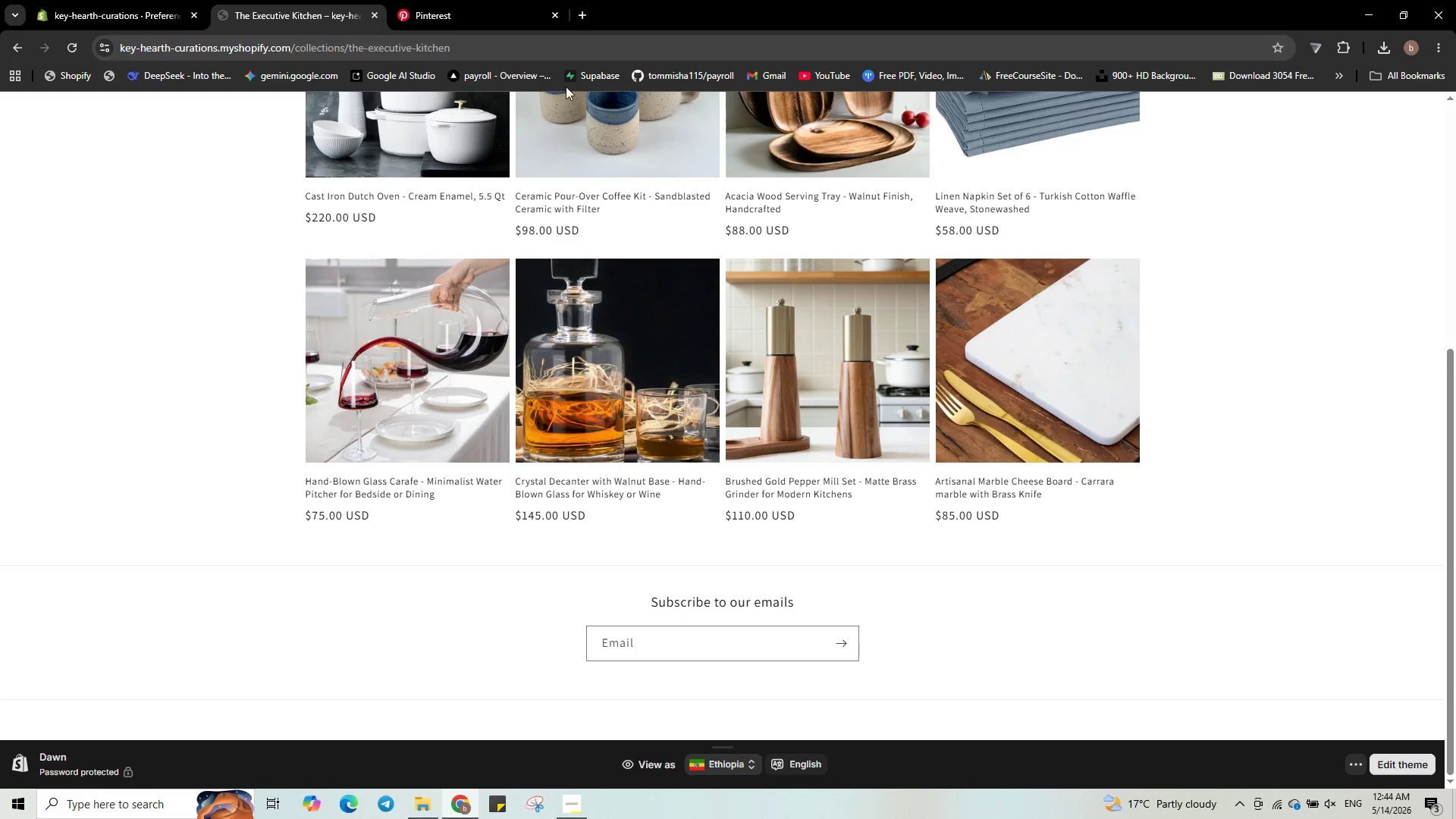 
scroll: coordinate [766, 497], scroll_direction: up, amount: 11.0
 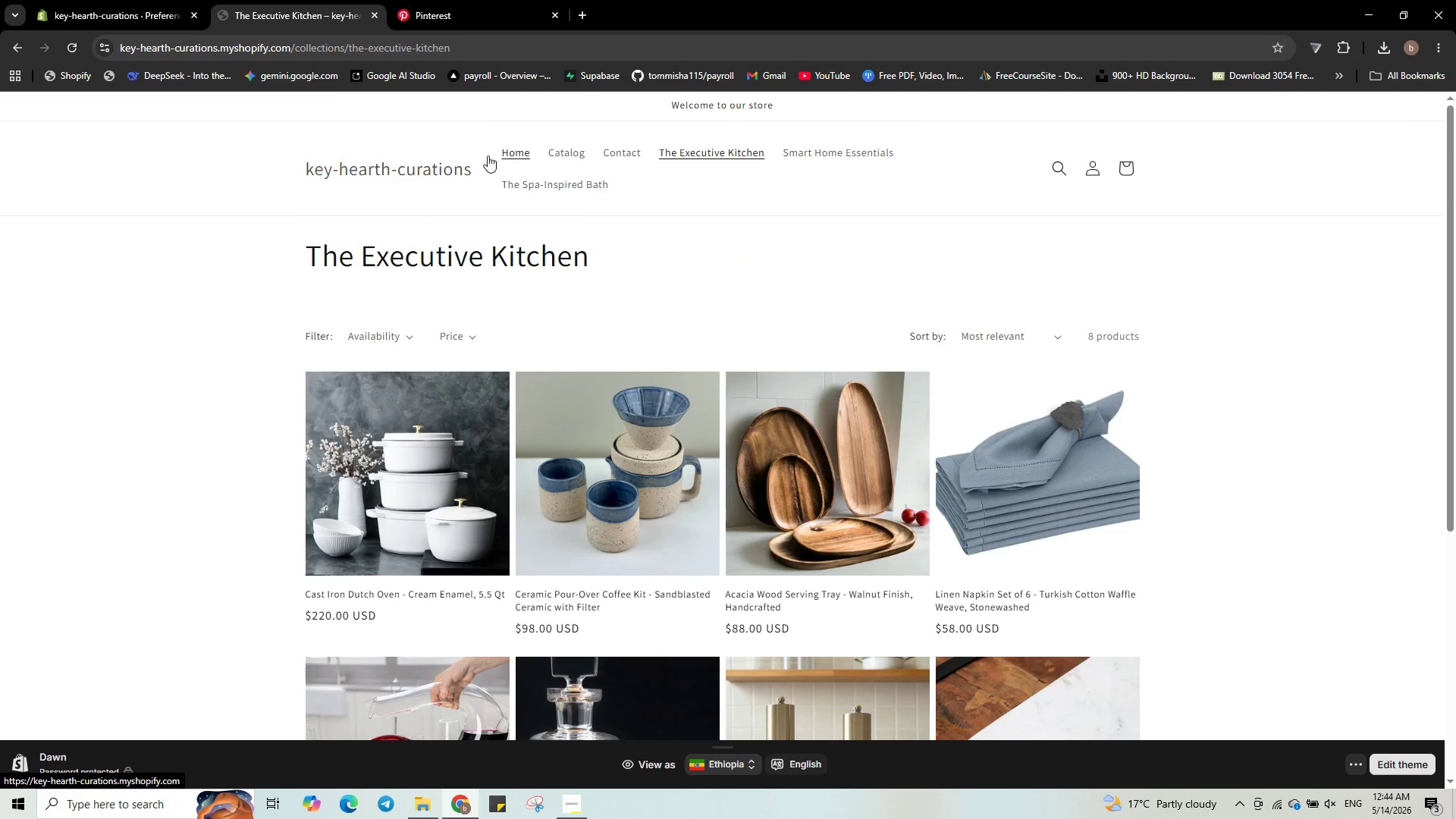 
left_click([397, 160])
 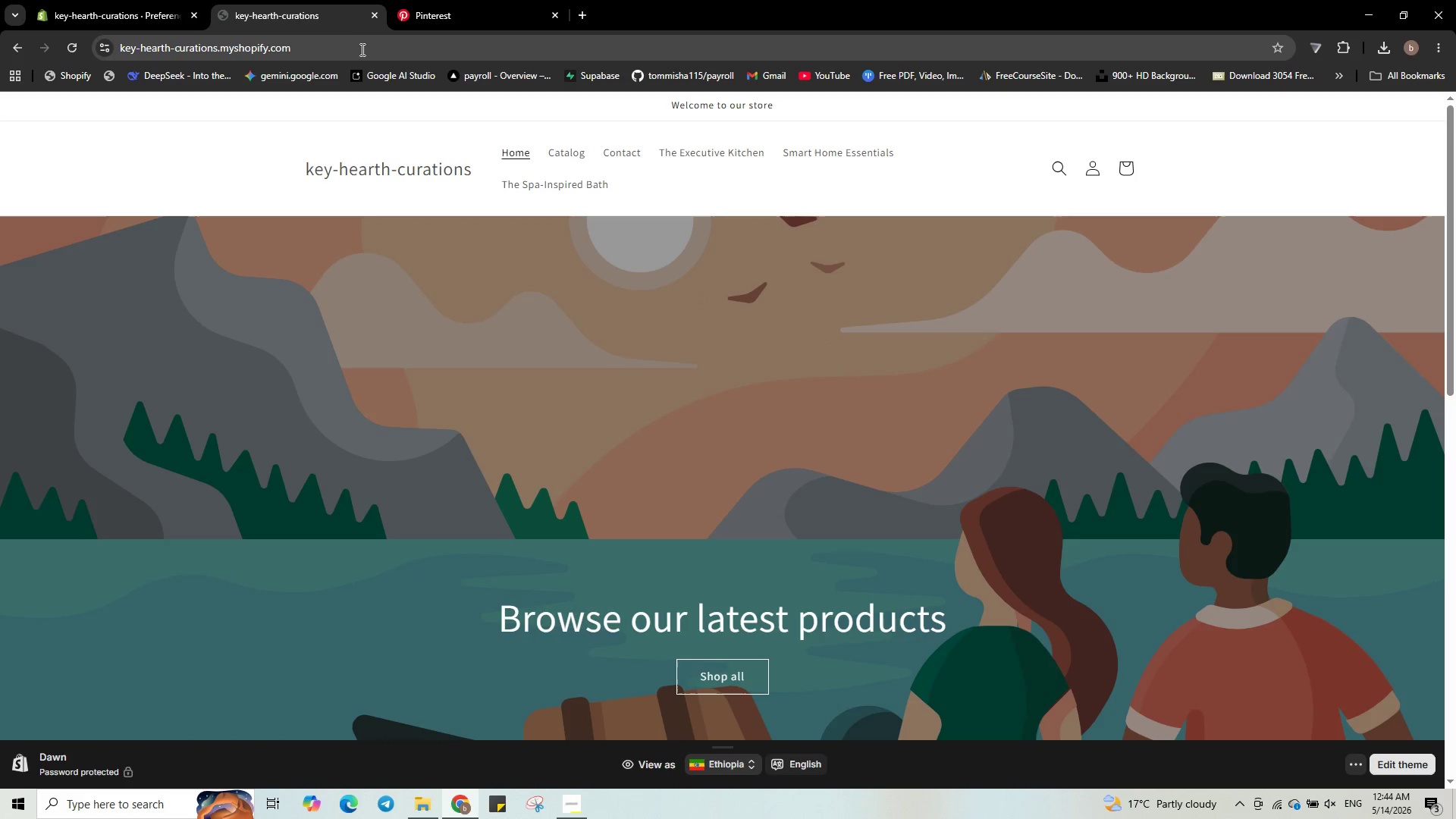 
left_click([383, 50])
 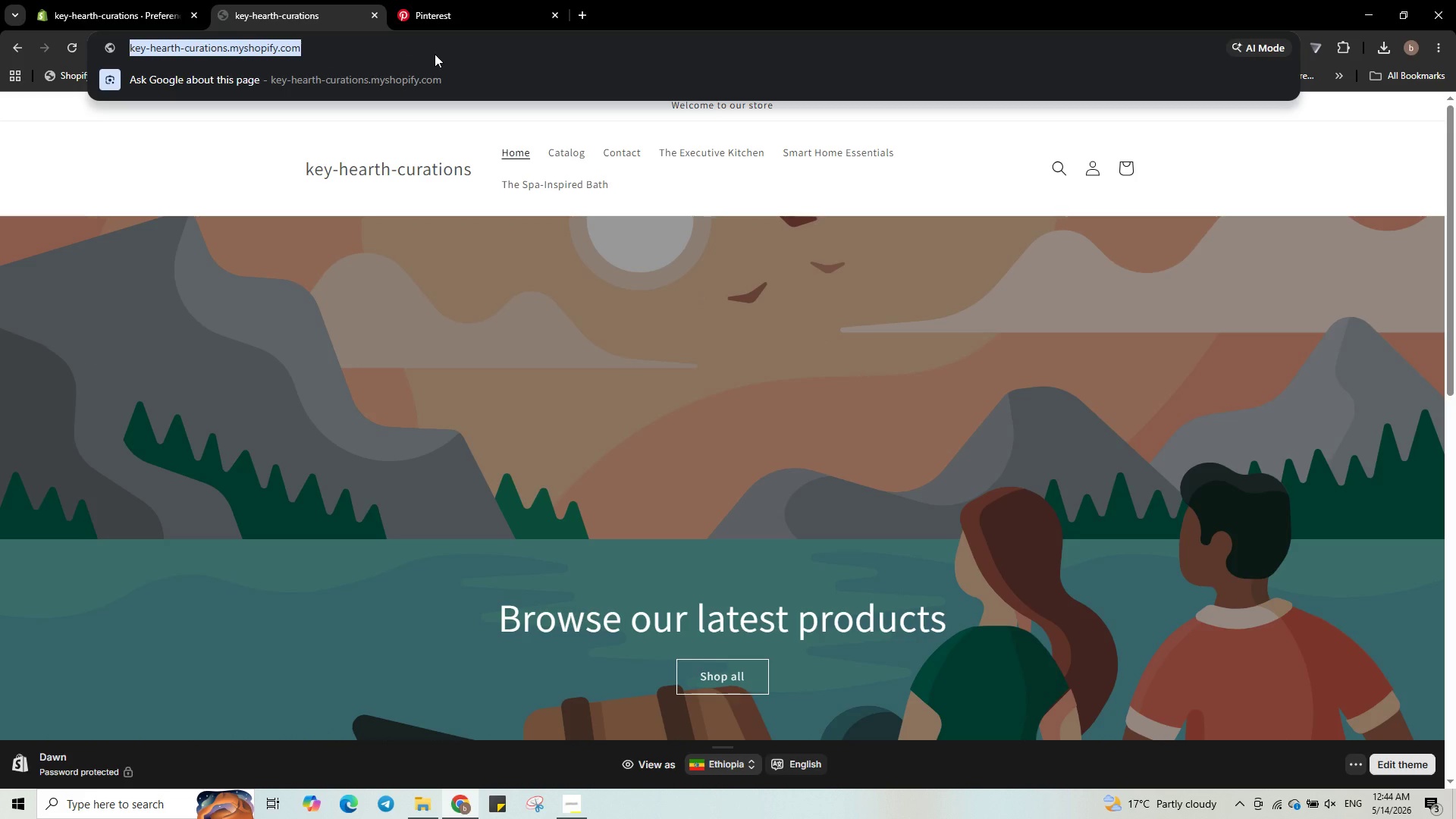 
hold_key(key=ControlLeft, duration=0.5)
 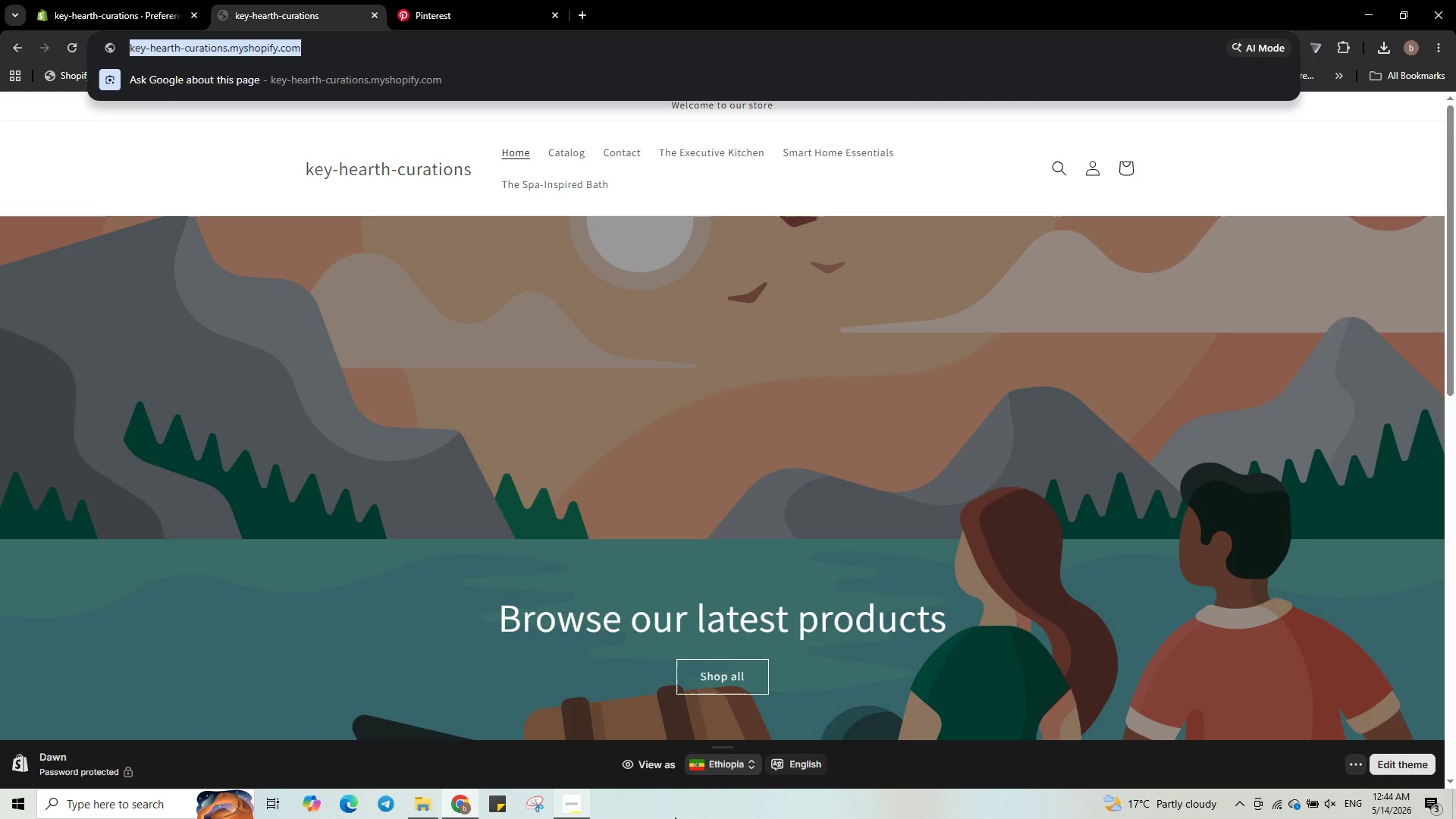 